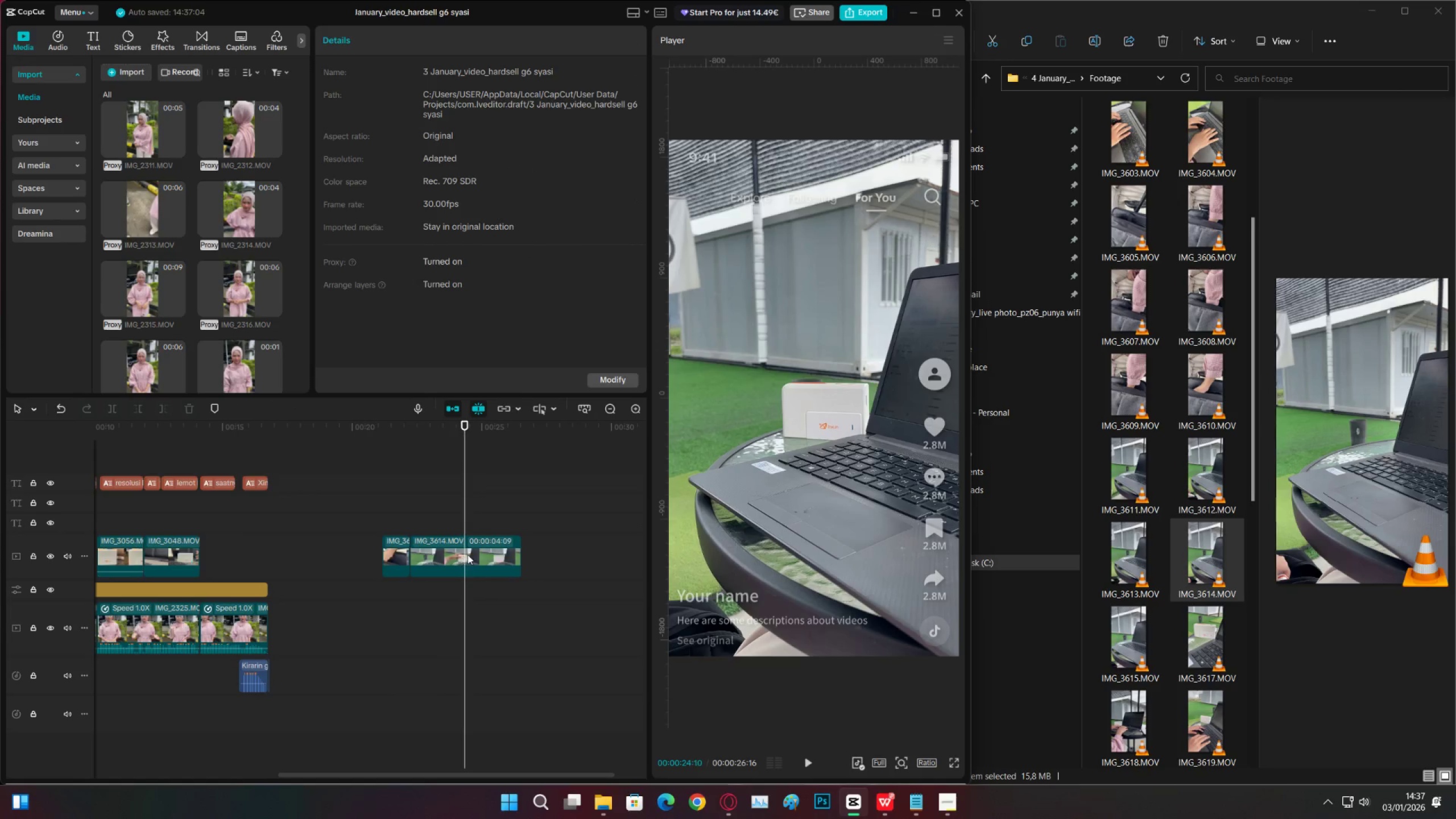 
key(C)
 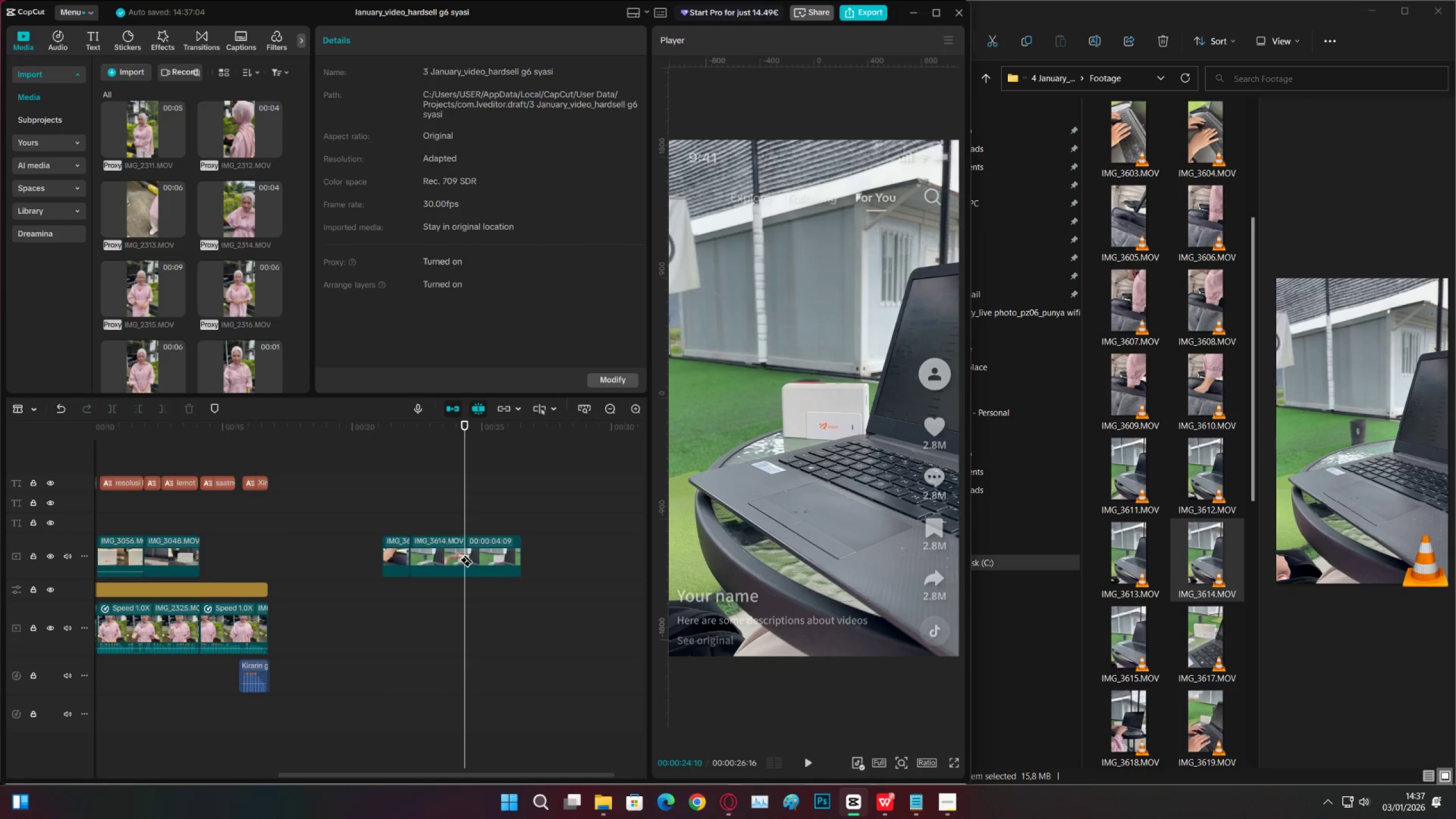 
left_click([466, 554])
 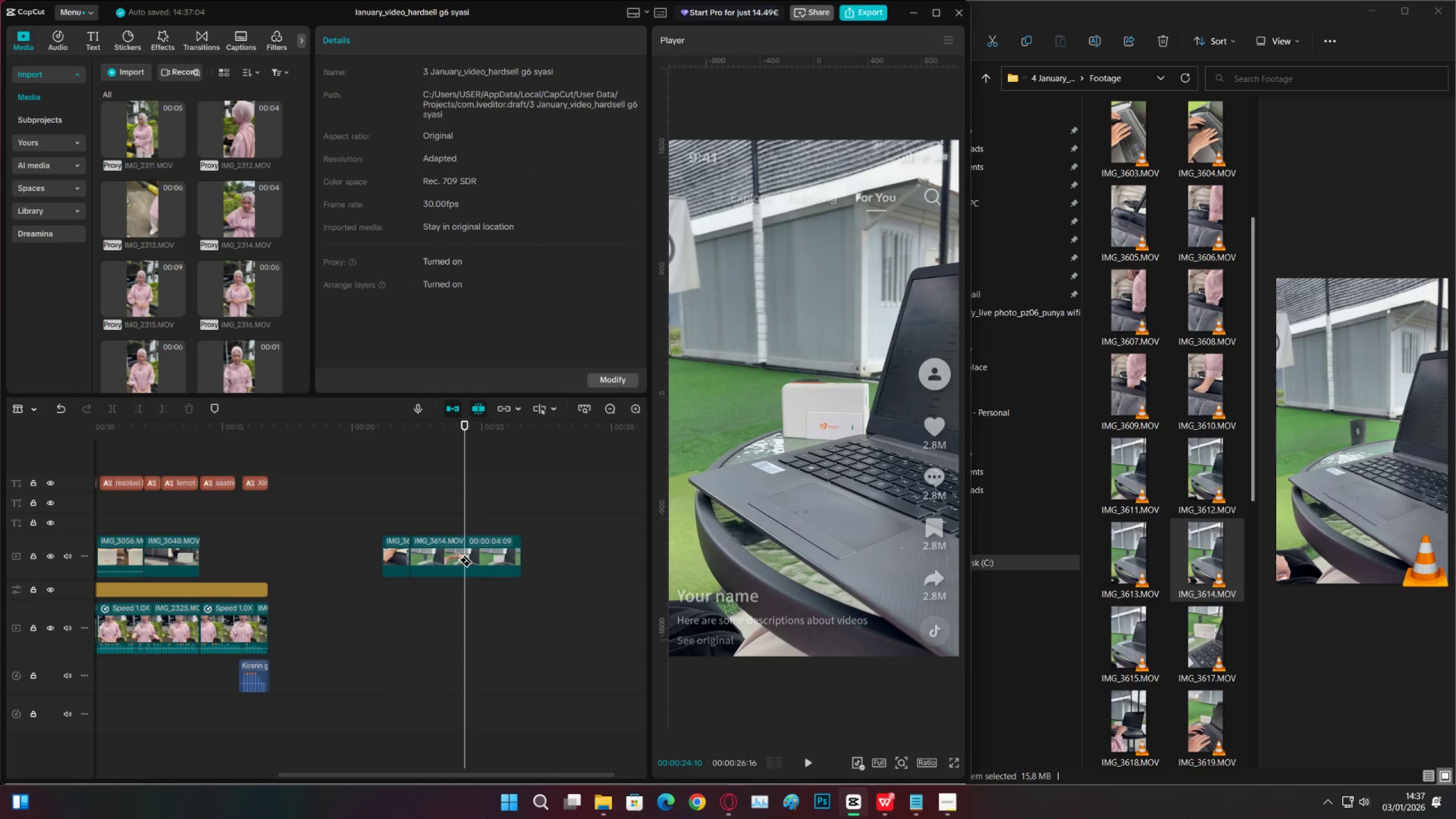 
key(V)
 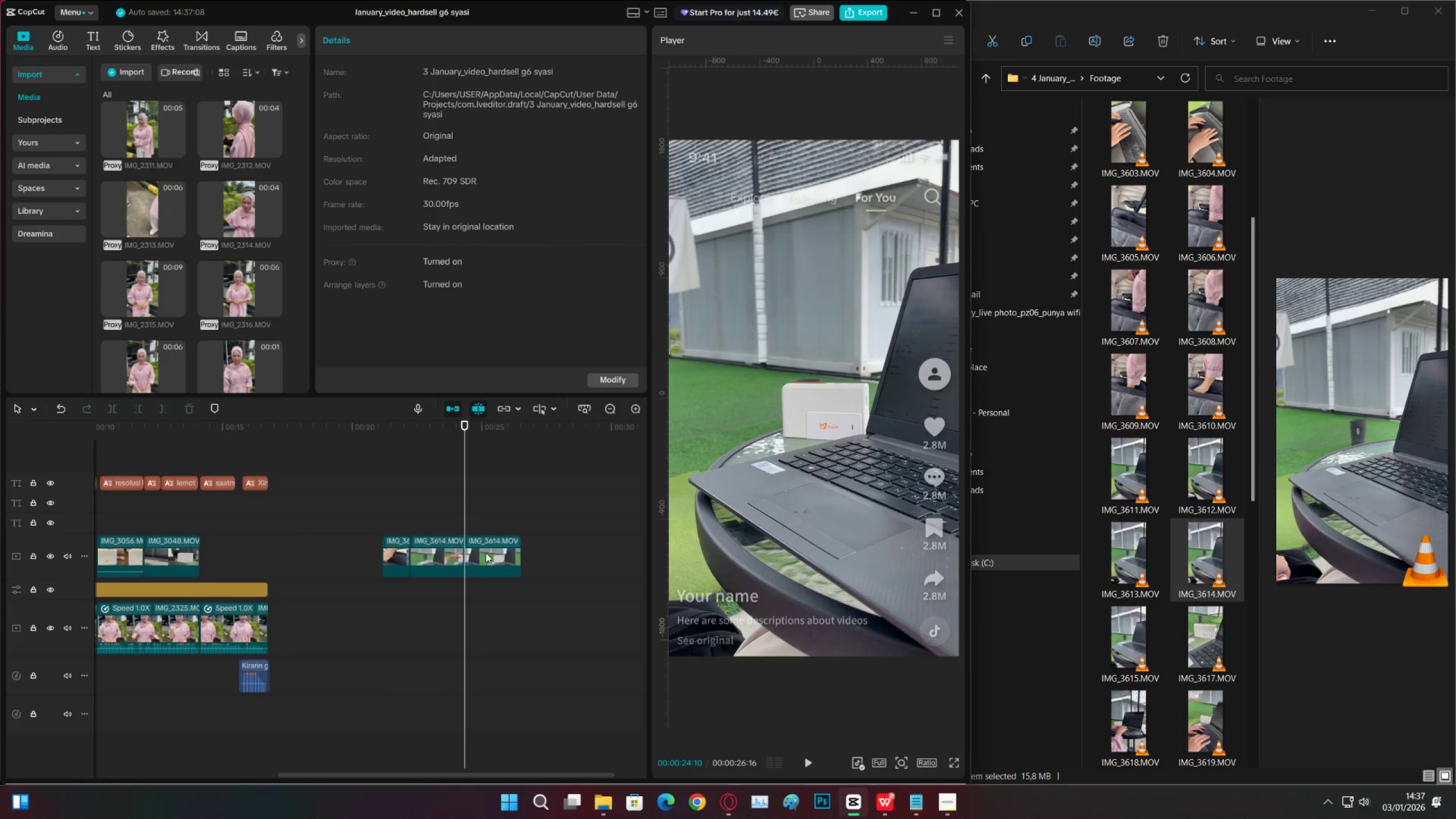 
double_click([486, 553])
 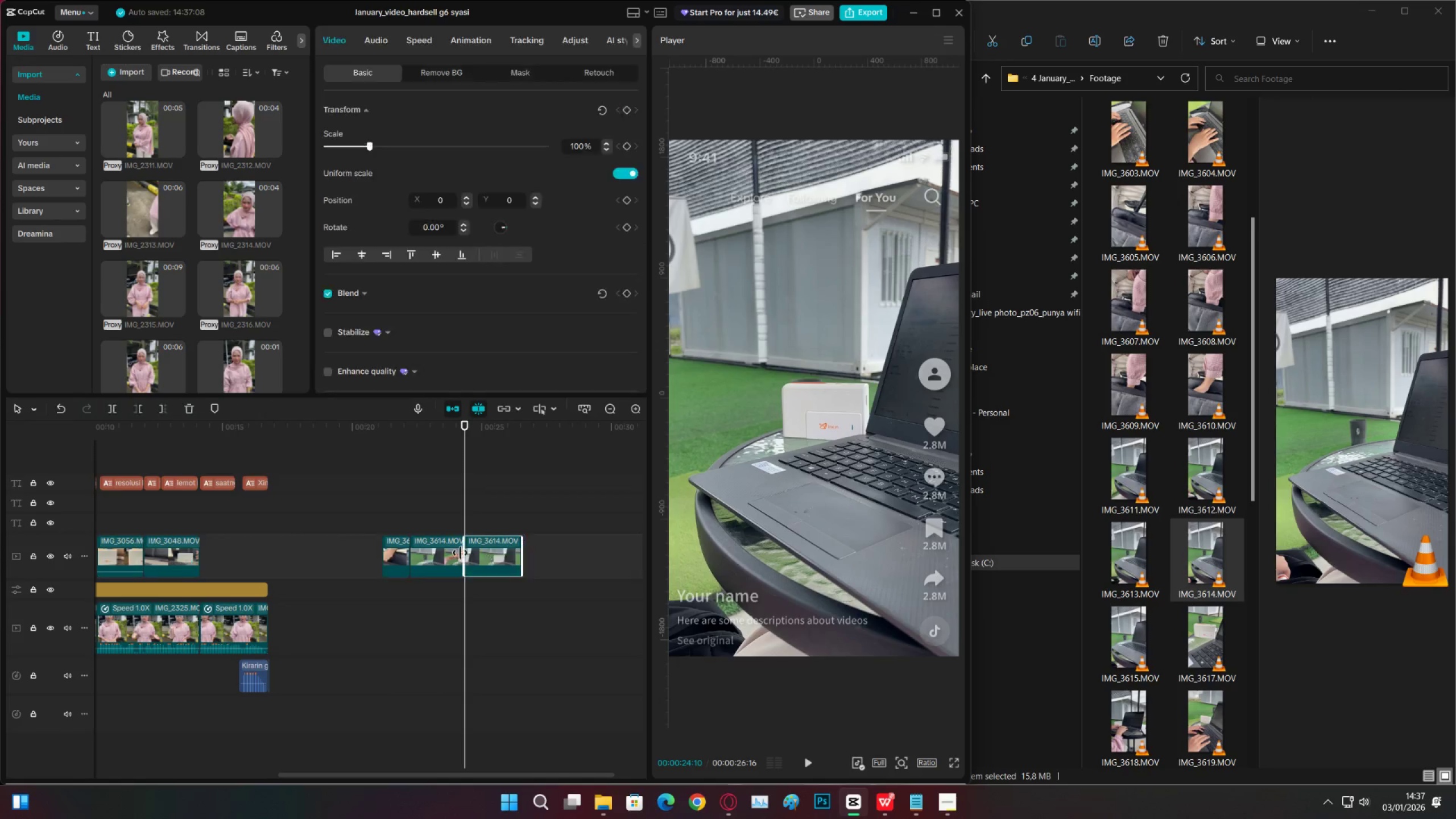 
key(X)
 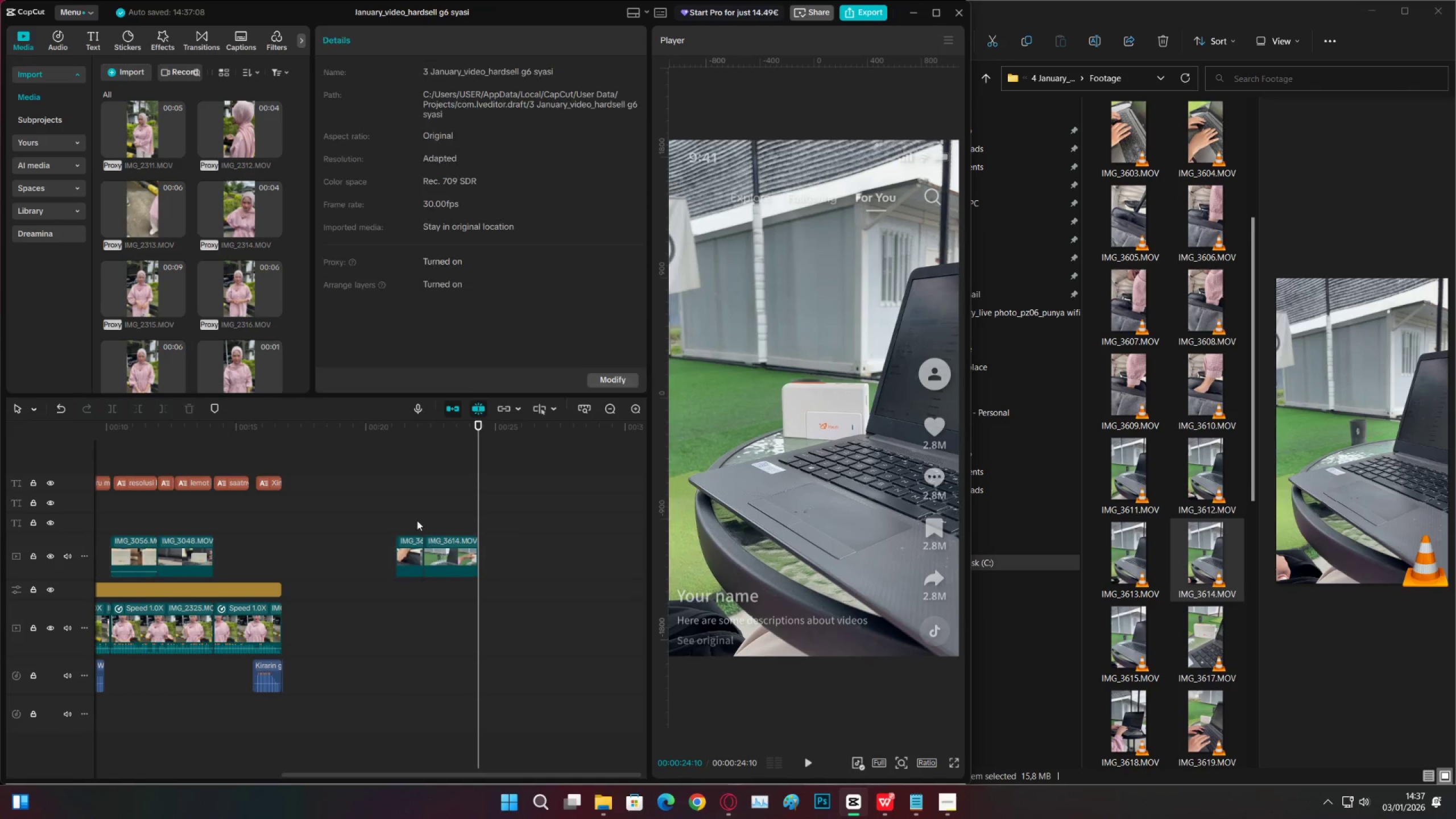 
triple_click([416, 520])
 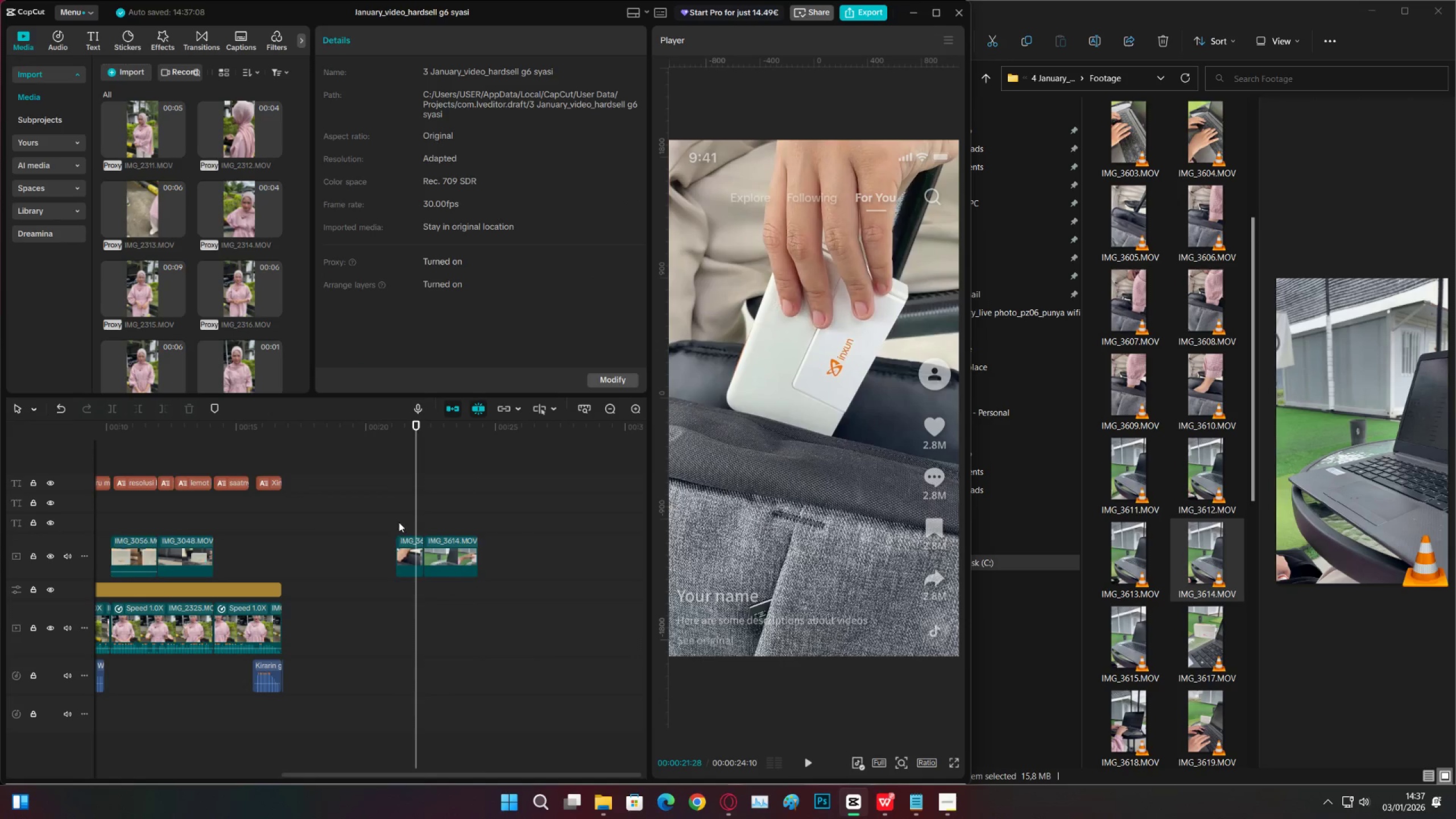 
left_click_drag(start_coordinate=[399, 520], to_coordinate=[465, 553])
 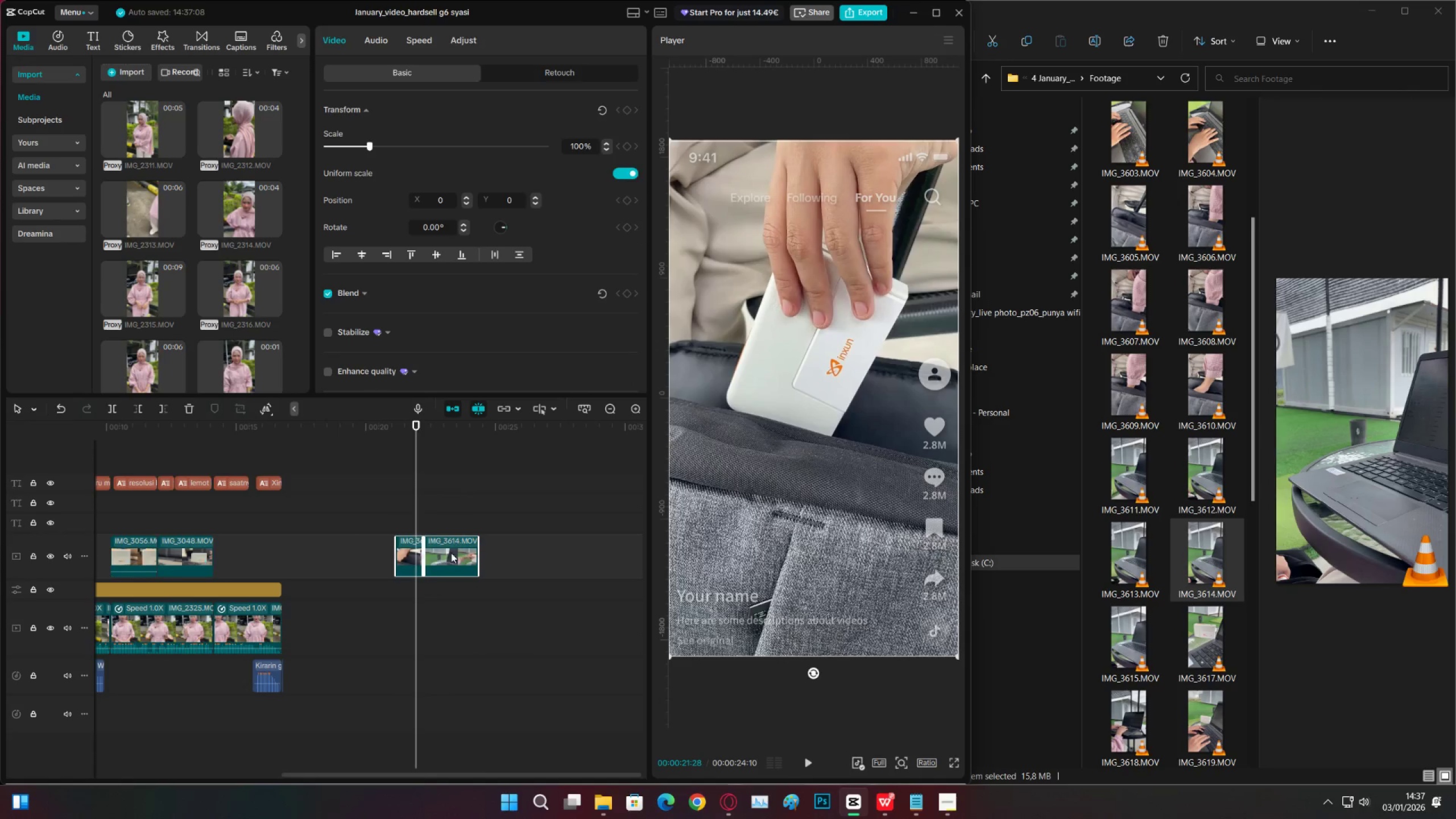 
left_click_drag(start_coordinate=[450, 553], to_coordinate=[386, 553])
 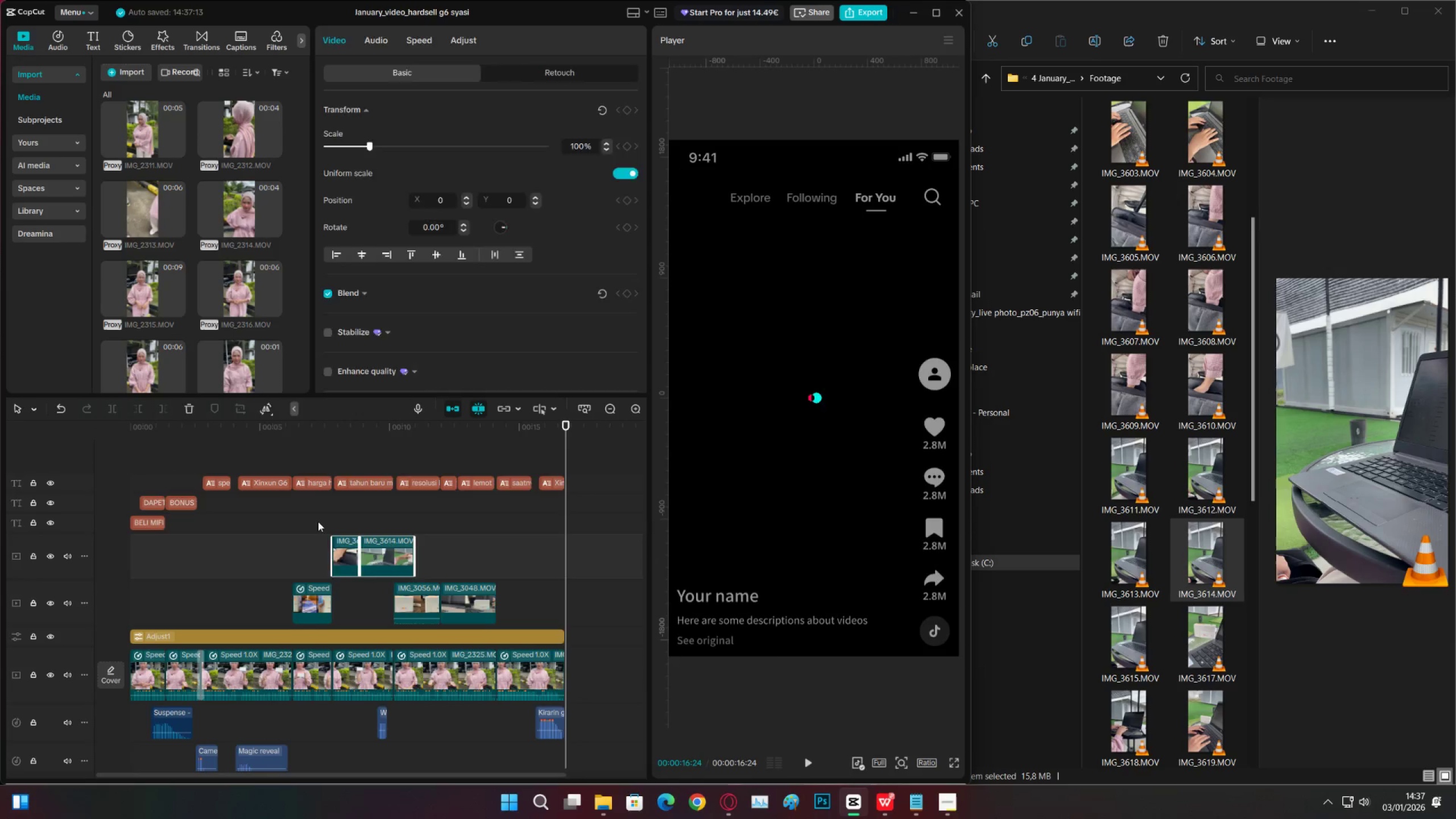 
double_click([272, 527])
 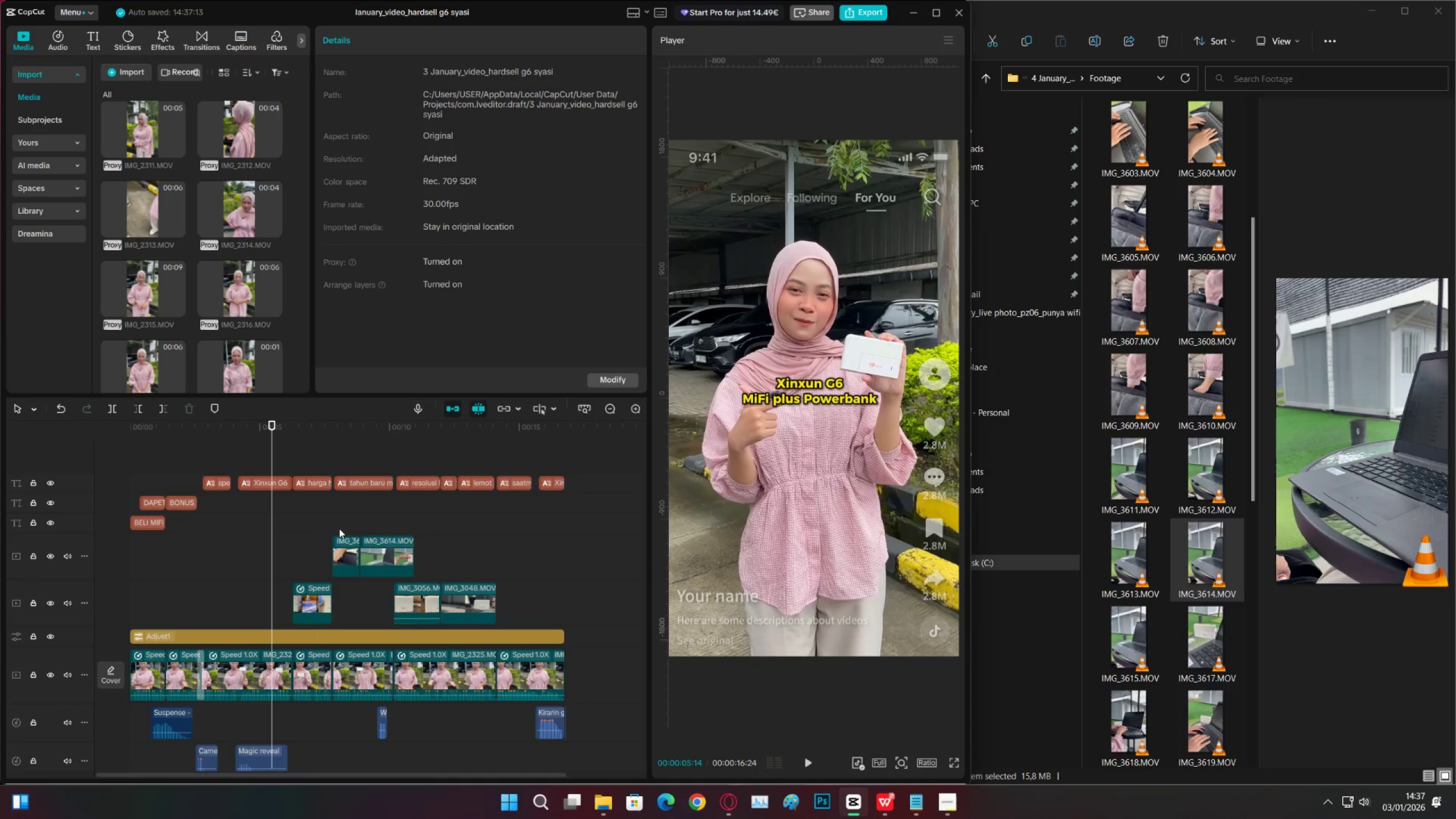 
left_click_drag(start_coordinate=[342, 515], to_coordinate=[413, 549])
 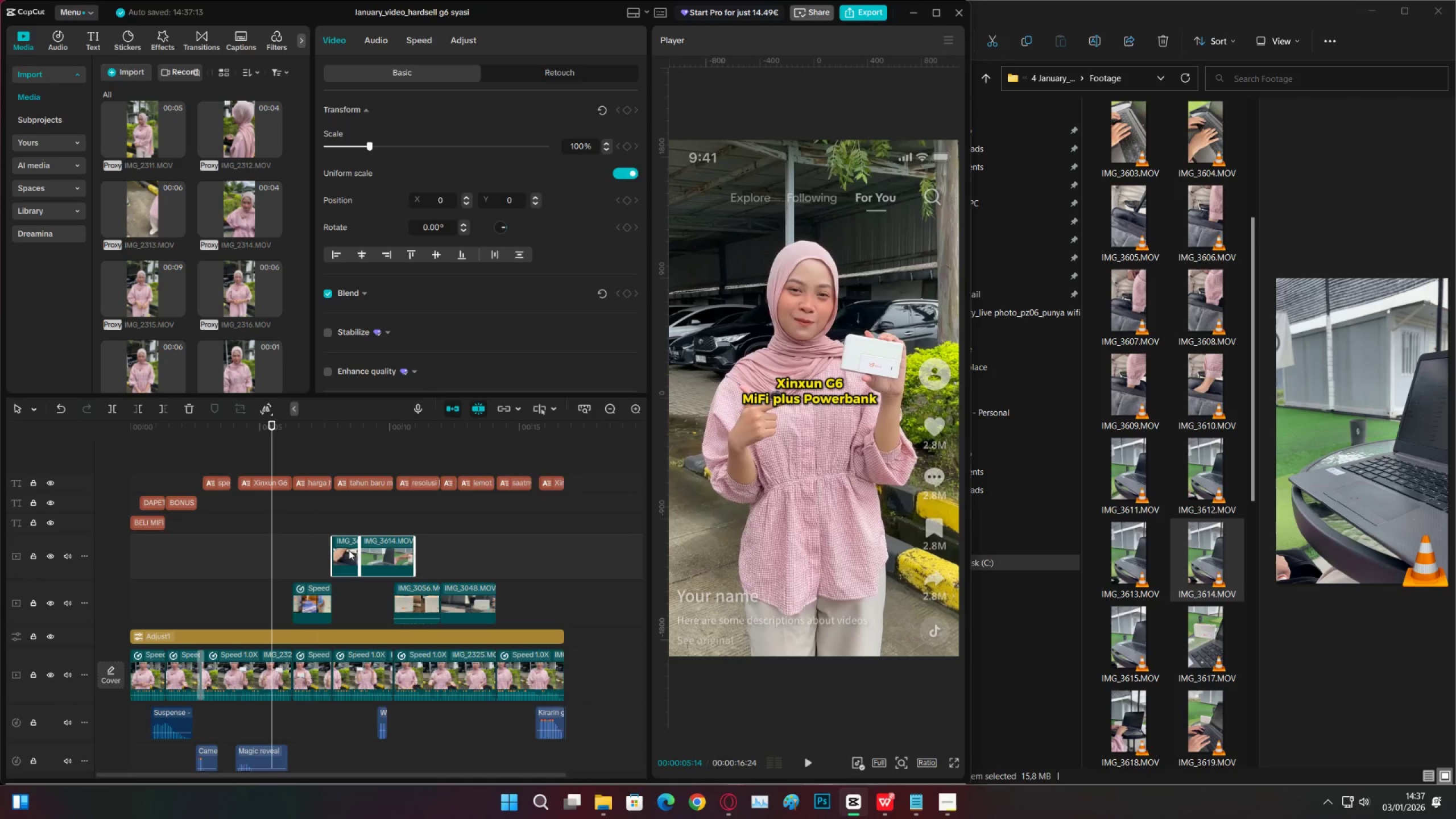 
left_click_drag(start_coordinate=[349, 551], to_coordinate=[257, 555])
 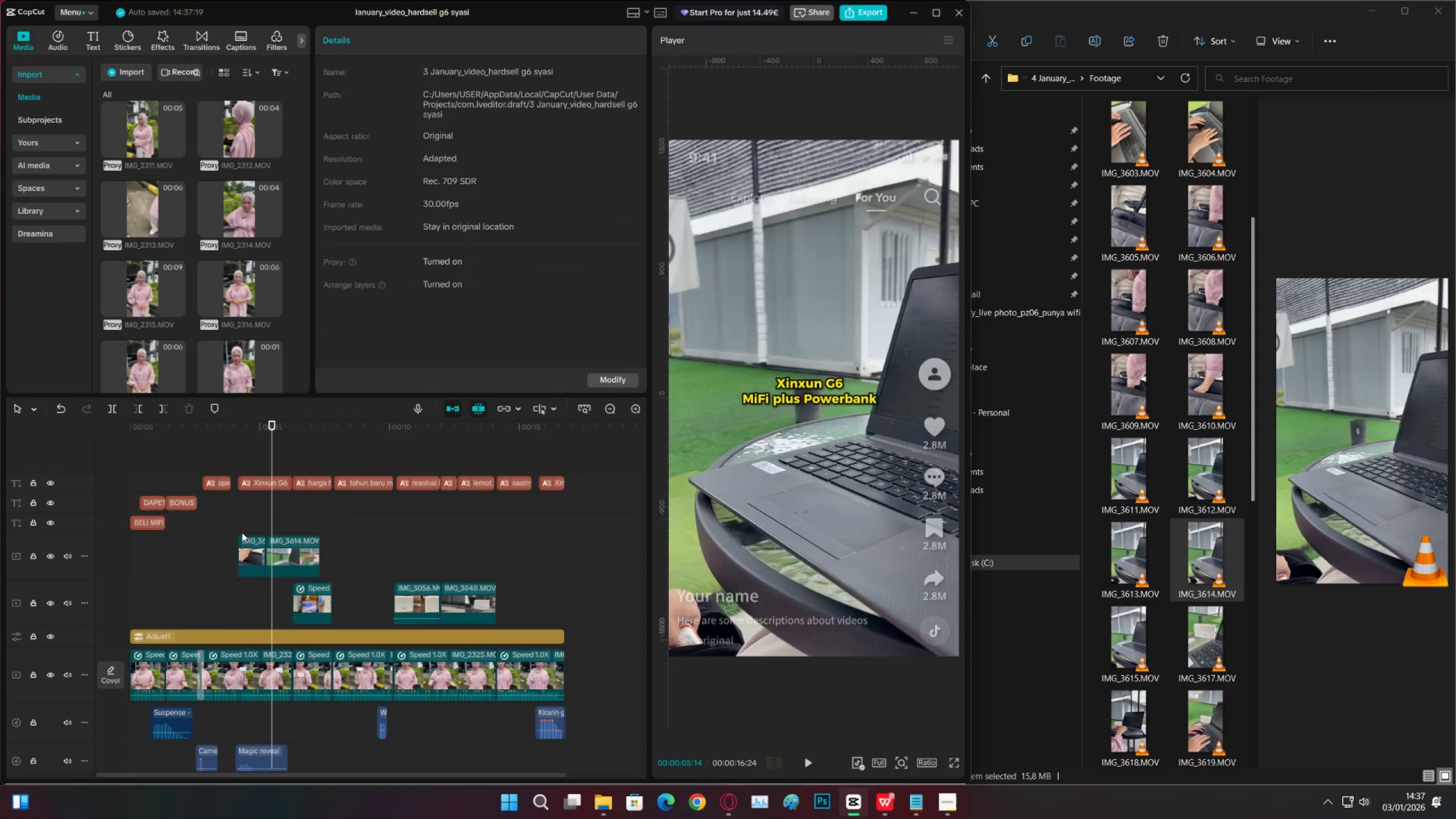 
double_click([231, 530])
 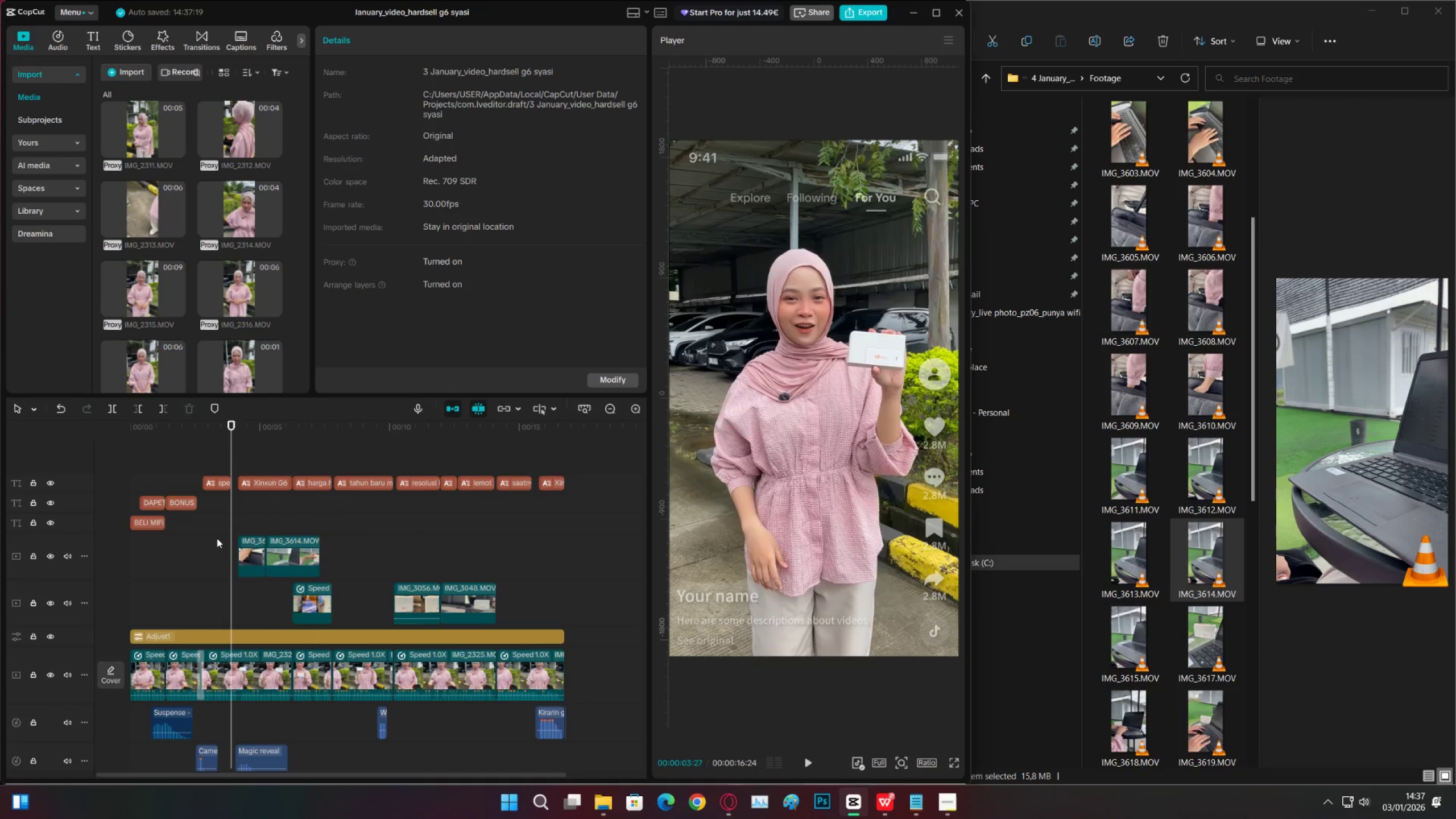 
triple_click([217, 538])
 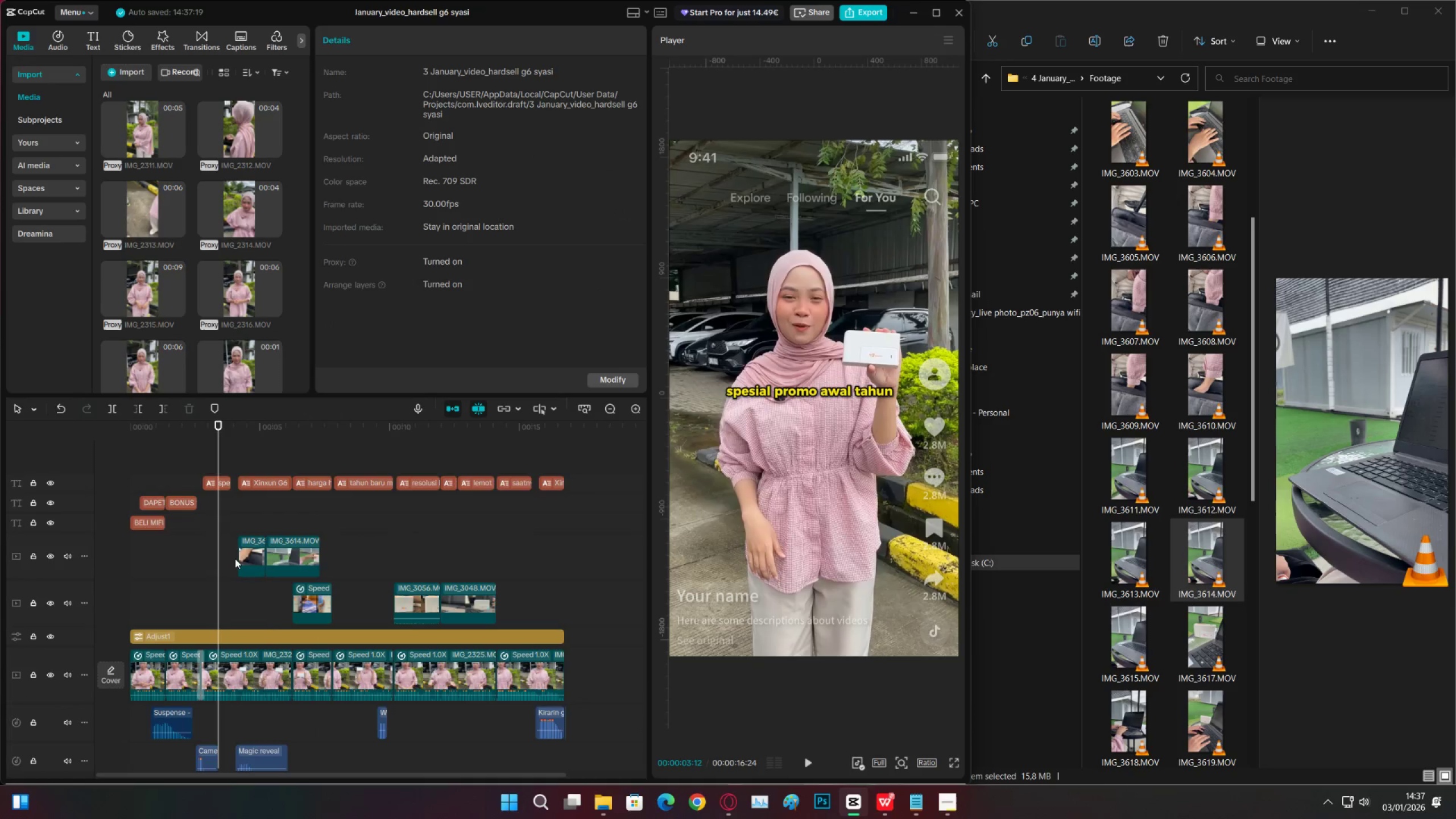 
key(Space)
 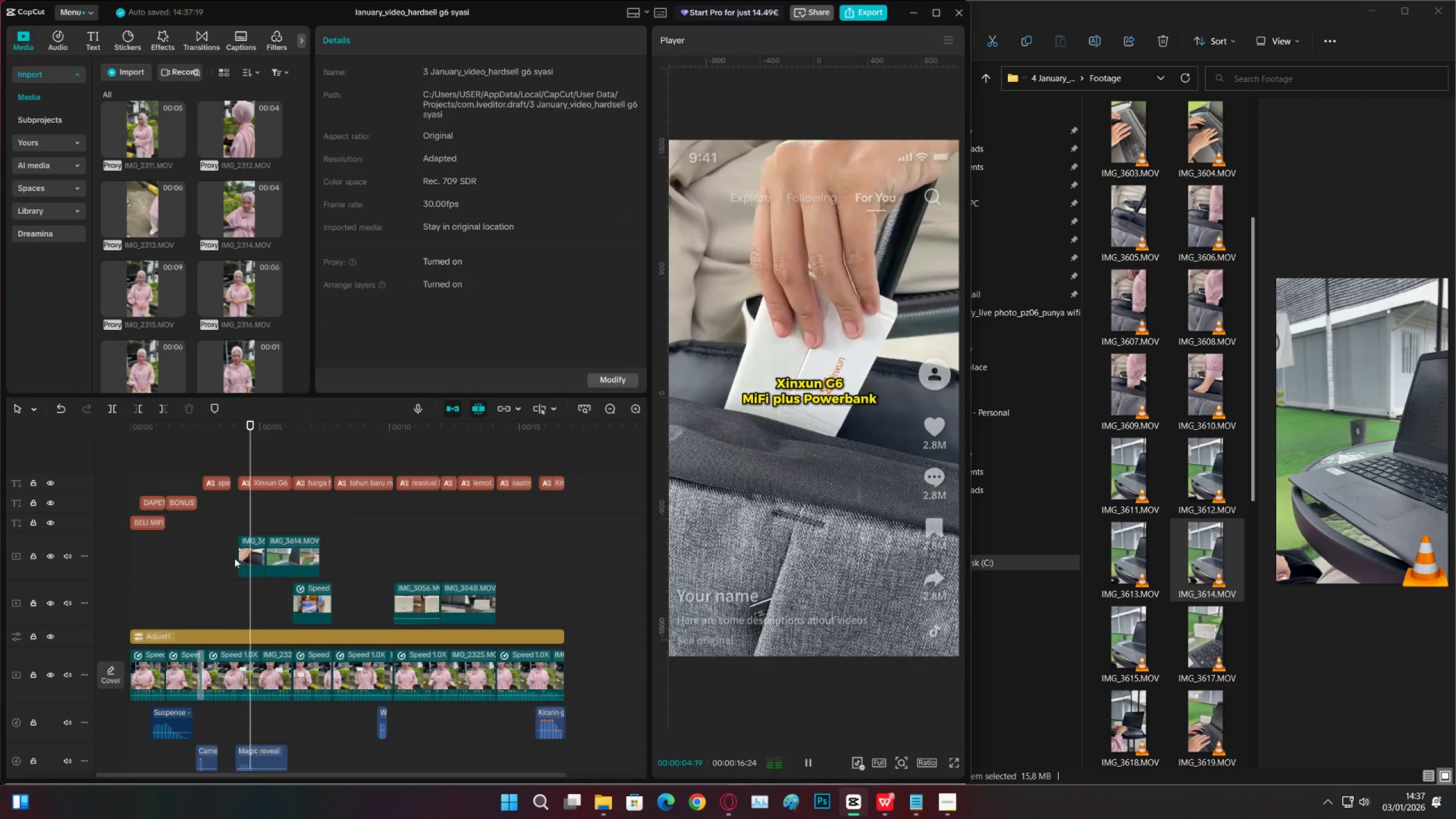 
key(Space)
 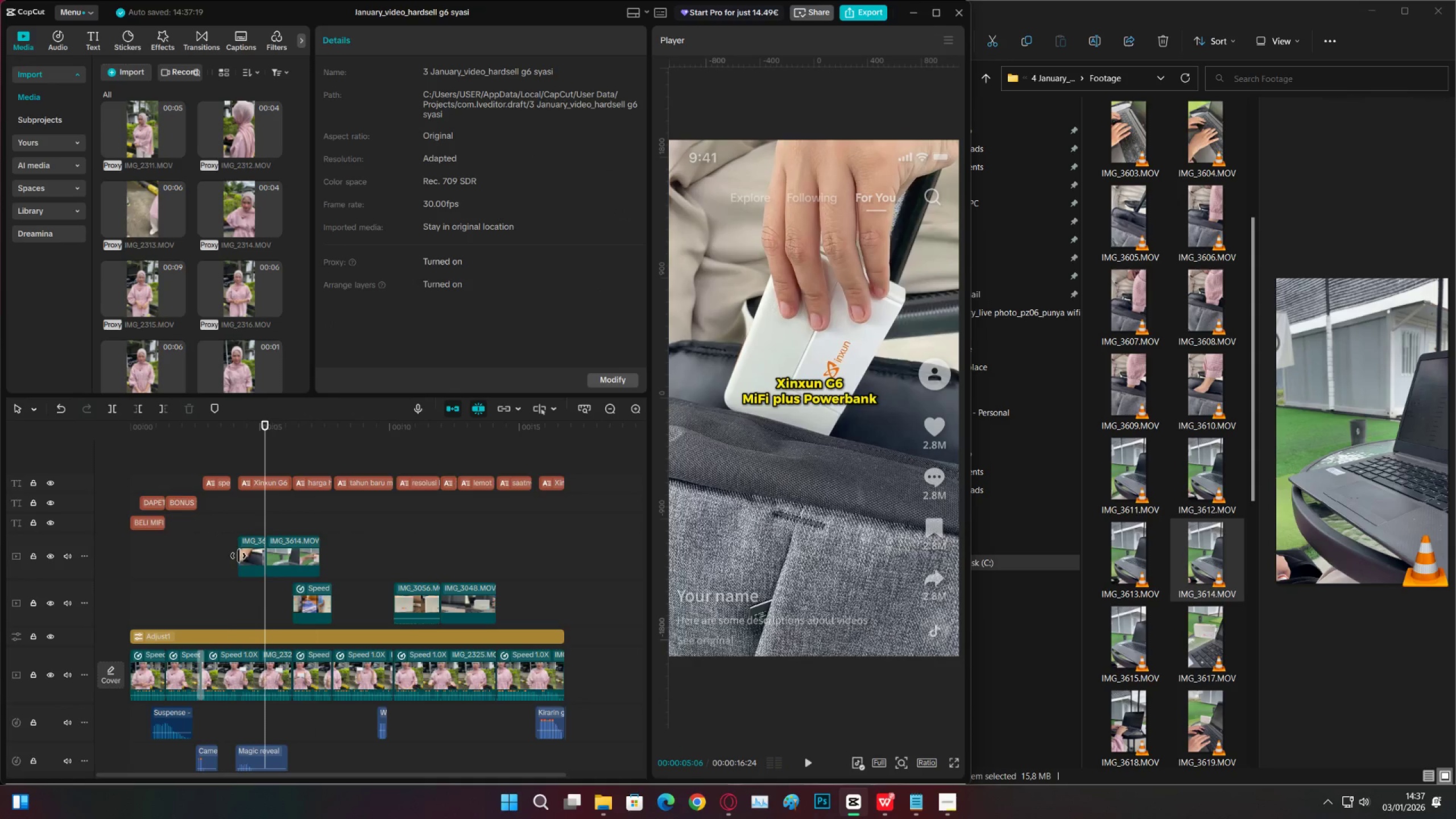 
left_click([253, 548])
 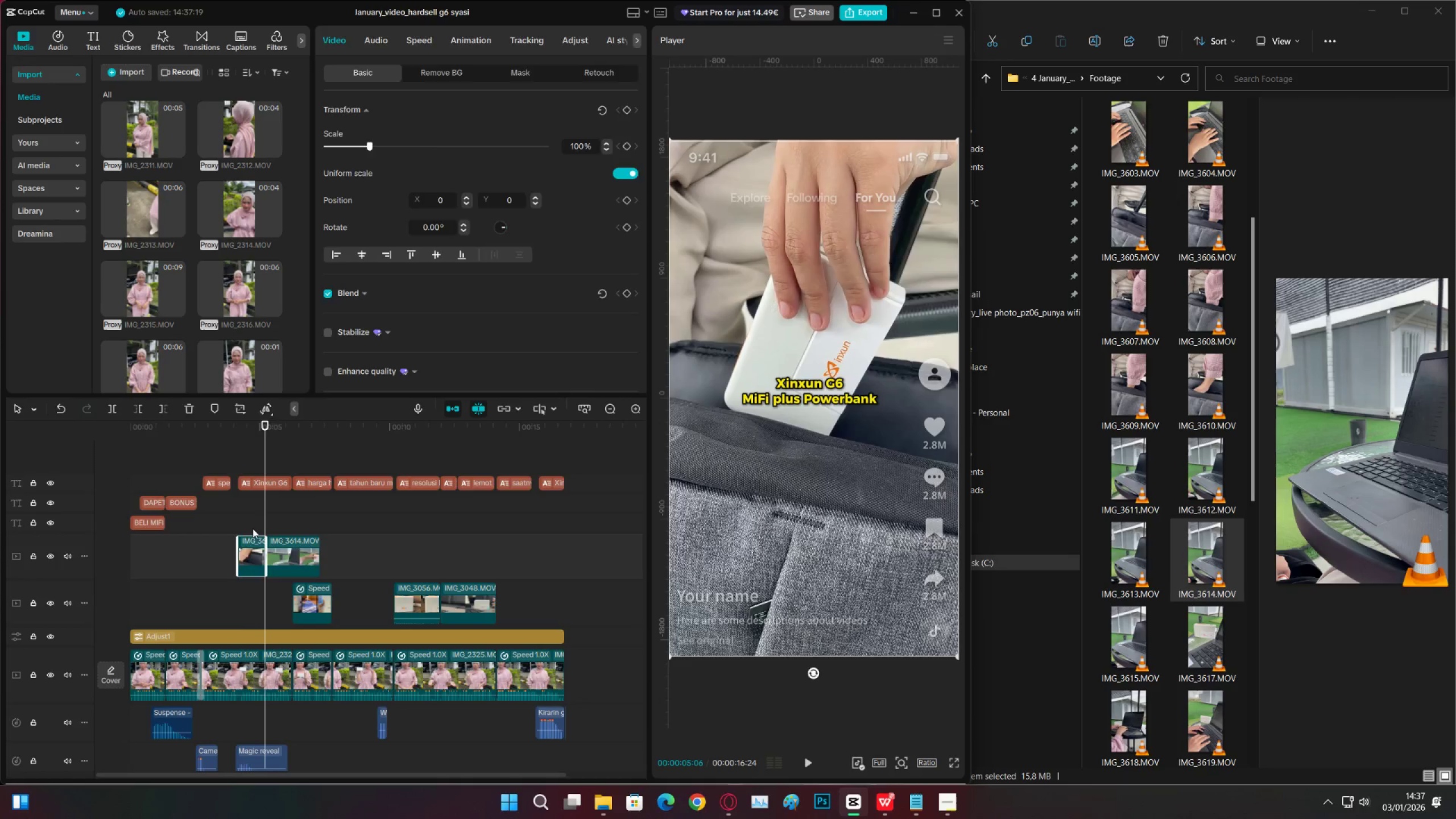 
double_click([254, 547])
 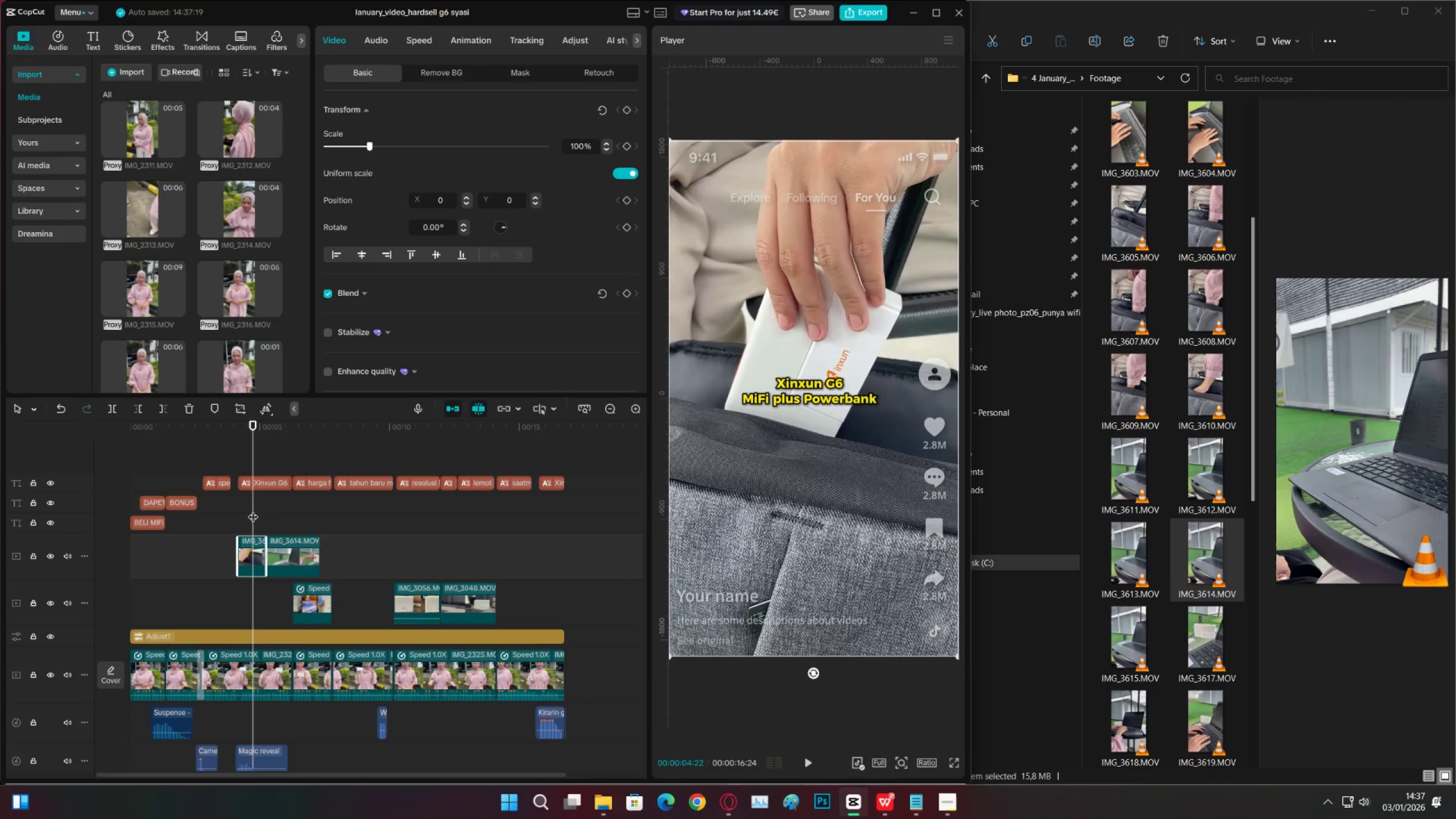 
left_click([263, 483])
 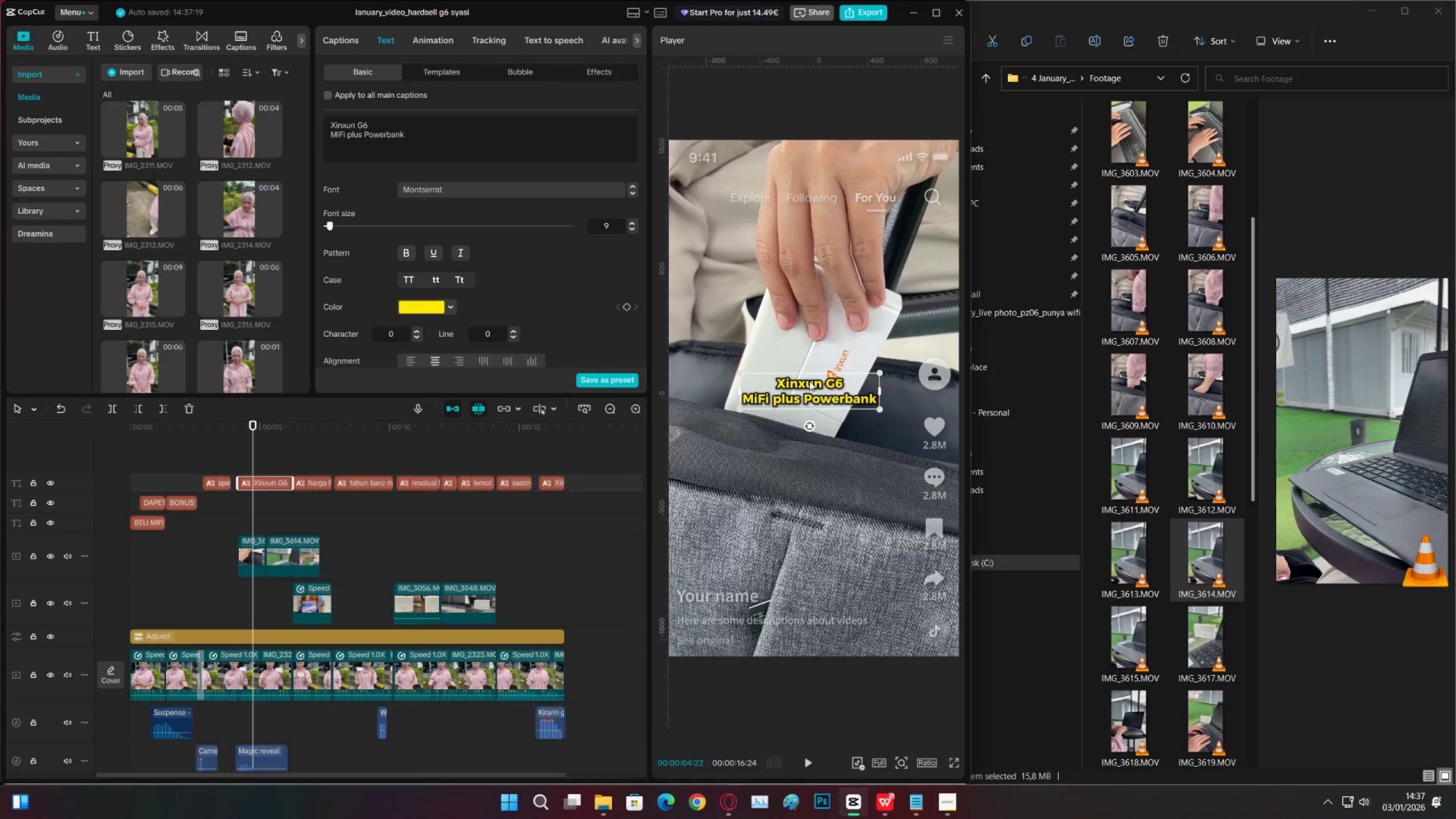 
left_click_drag(start_coordinate=[802, 392], to_coordinate=[802, 421])
 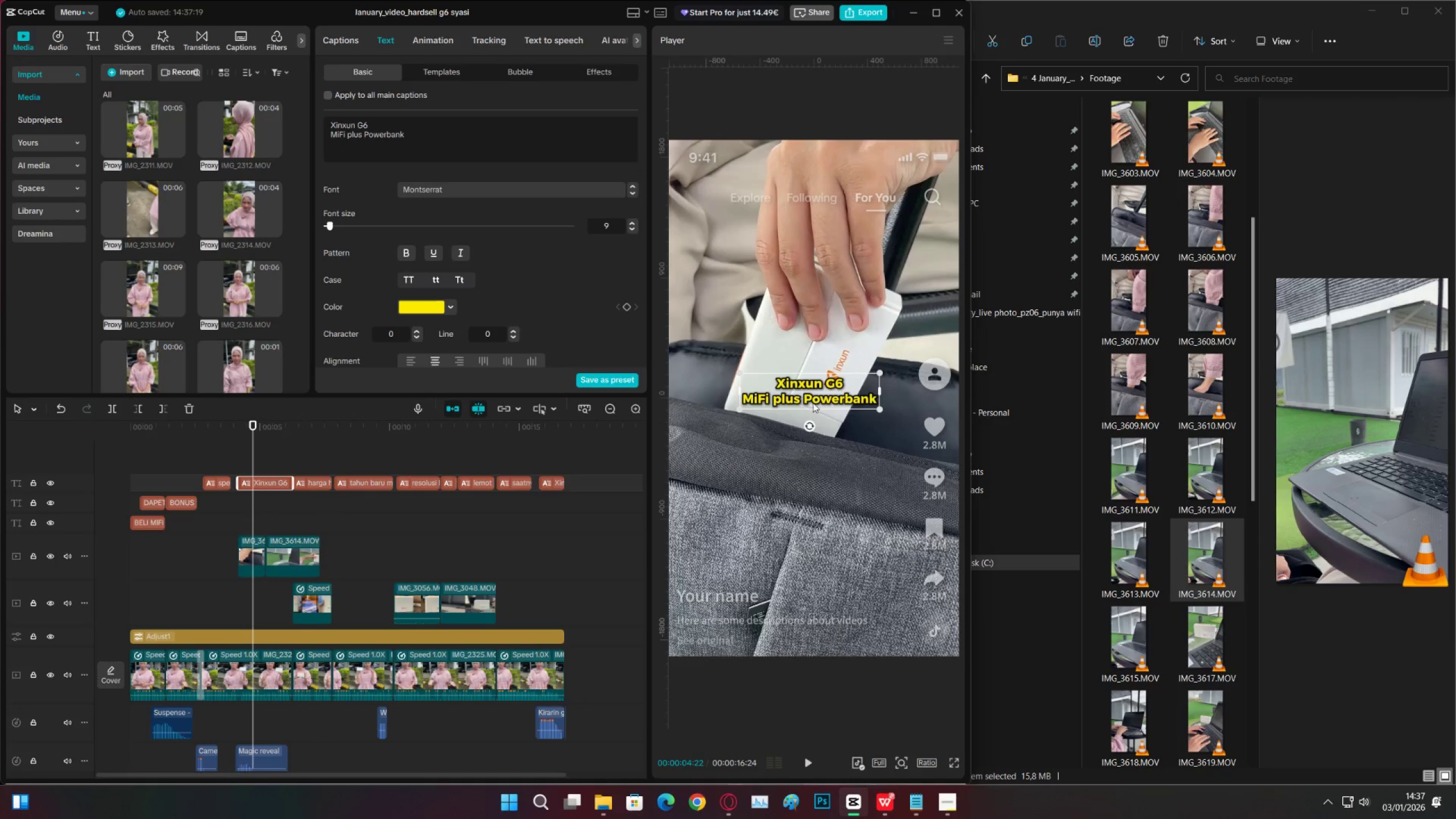 
left_click_drag(start_coordinate=[813, 403], to_coordinate=[812, 428])
 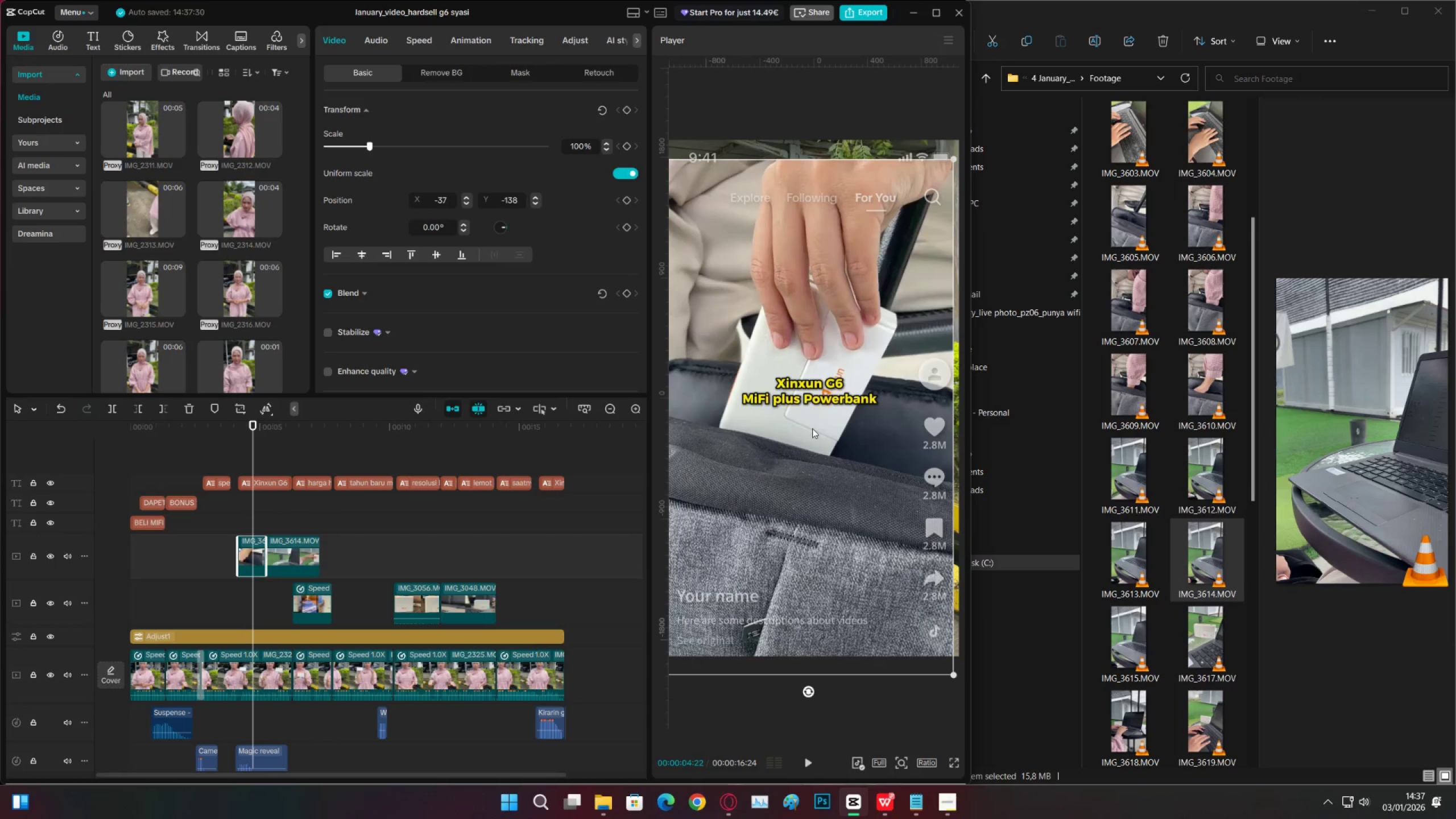 
key(Control+Z)
 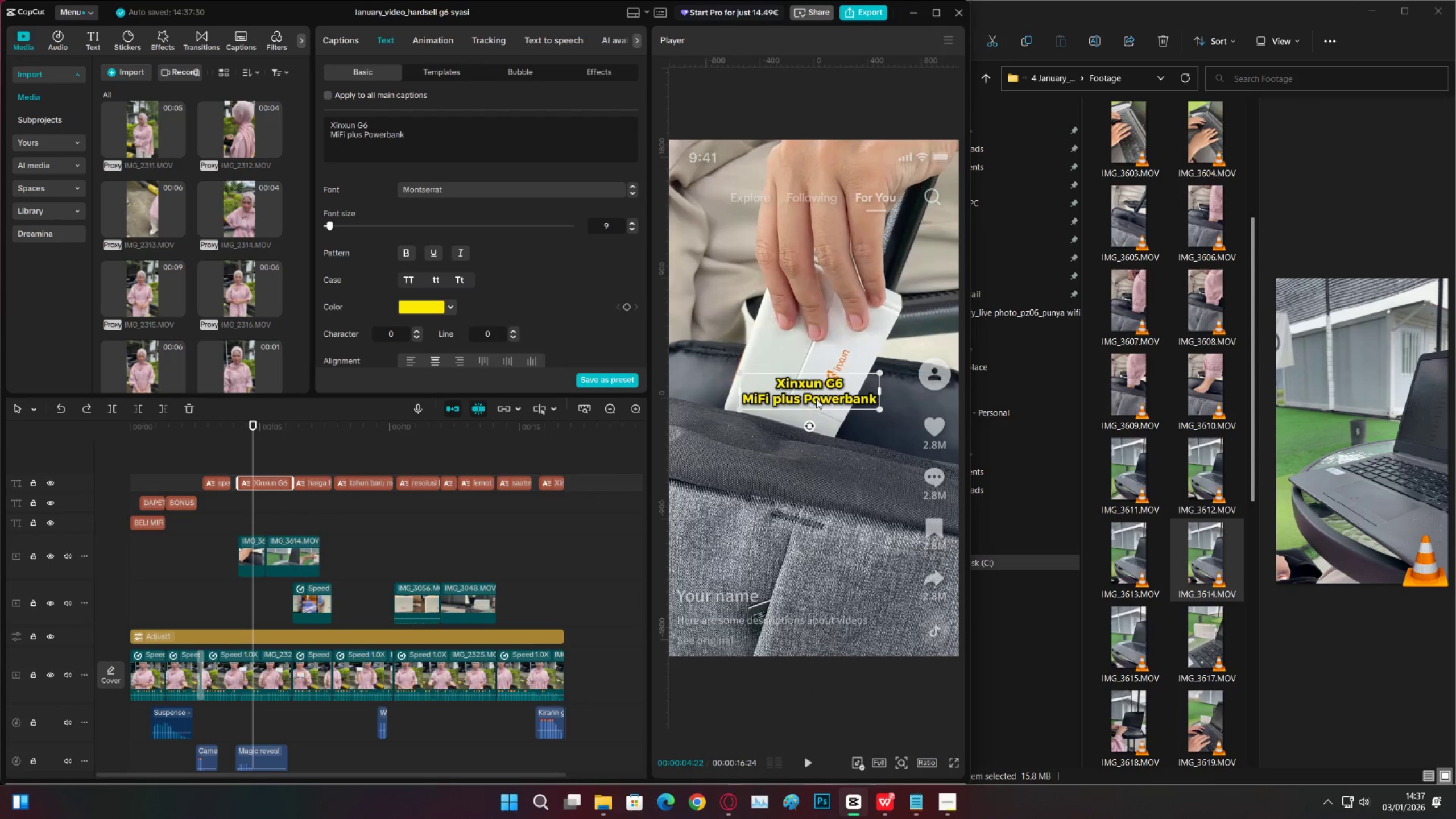 
left_click_drag(start_coordinate=[810, 387], to_coordinate=[812, 460])
 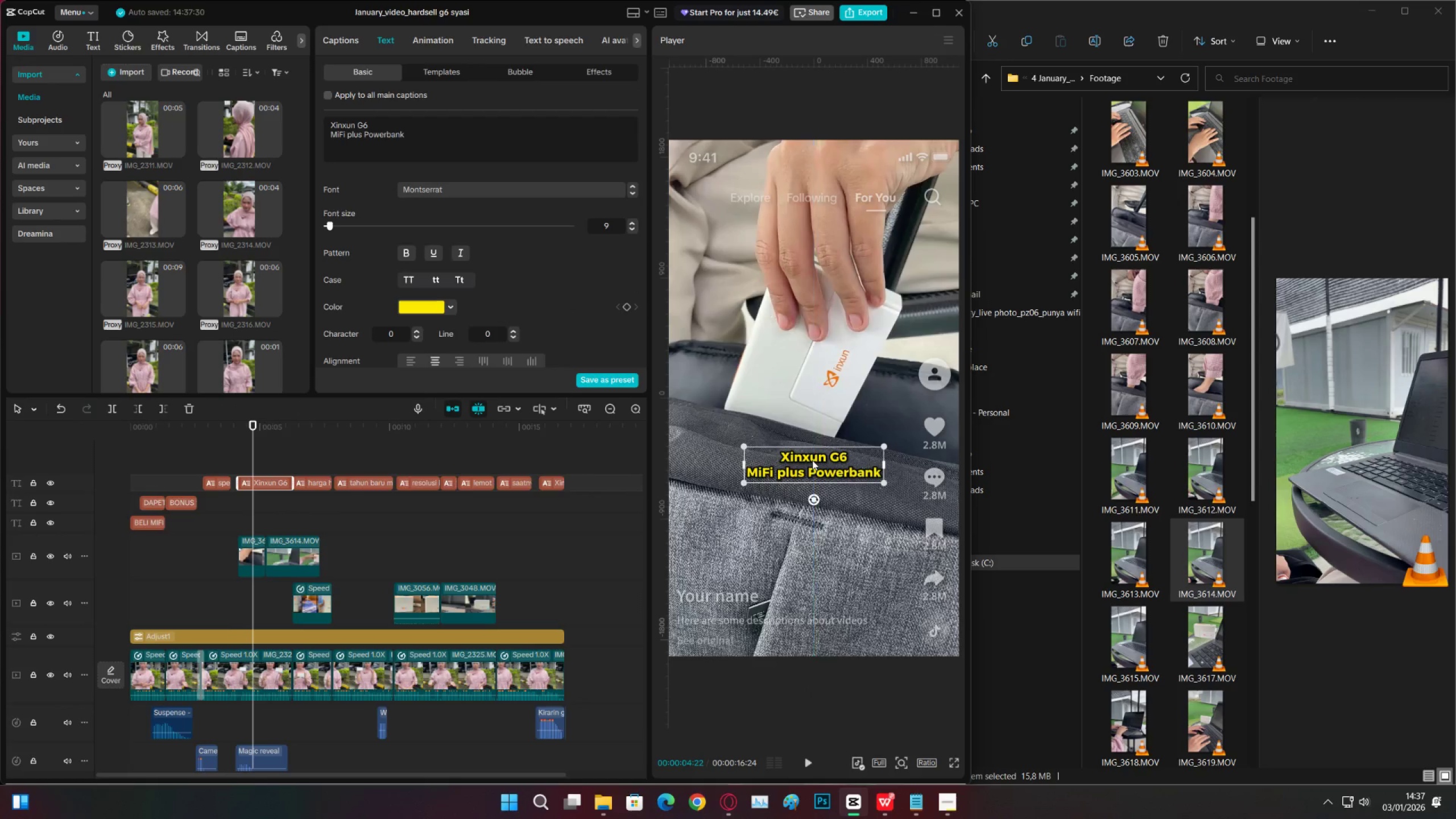 
key(Space)
 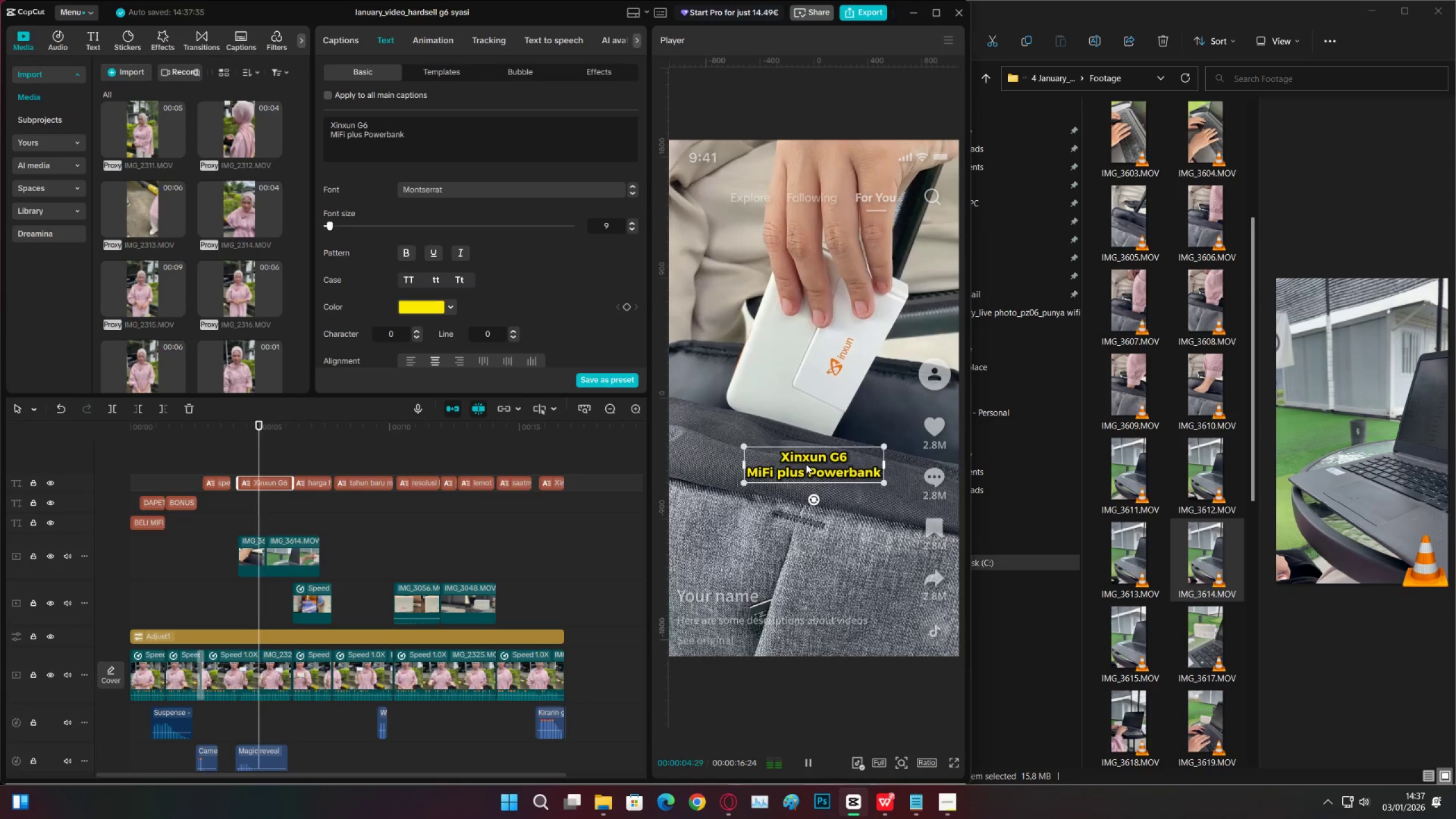 
key(Space)
 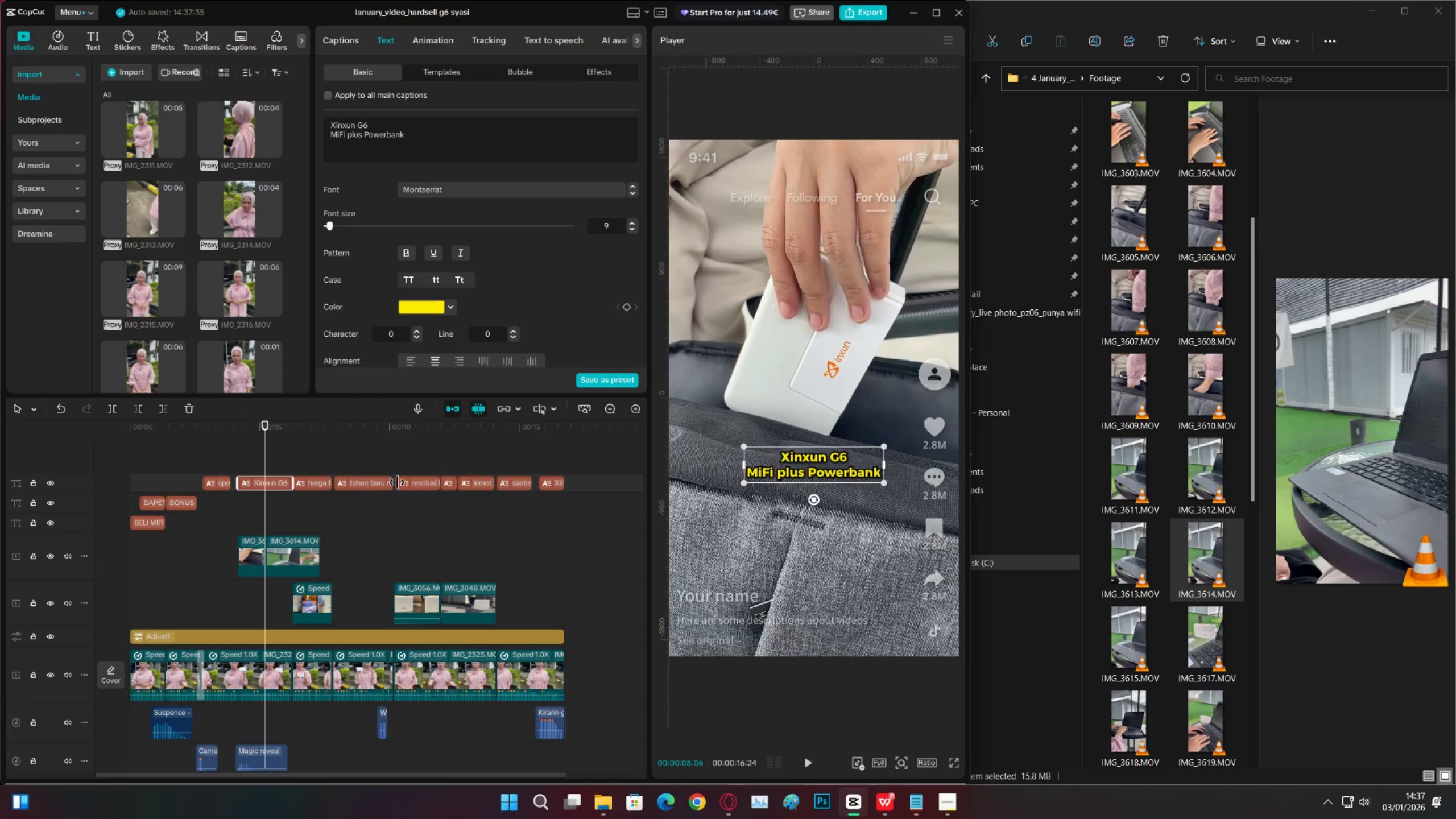 
key(Space)
 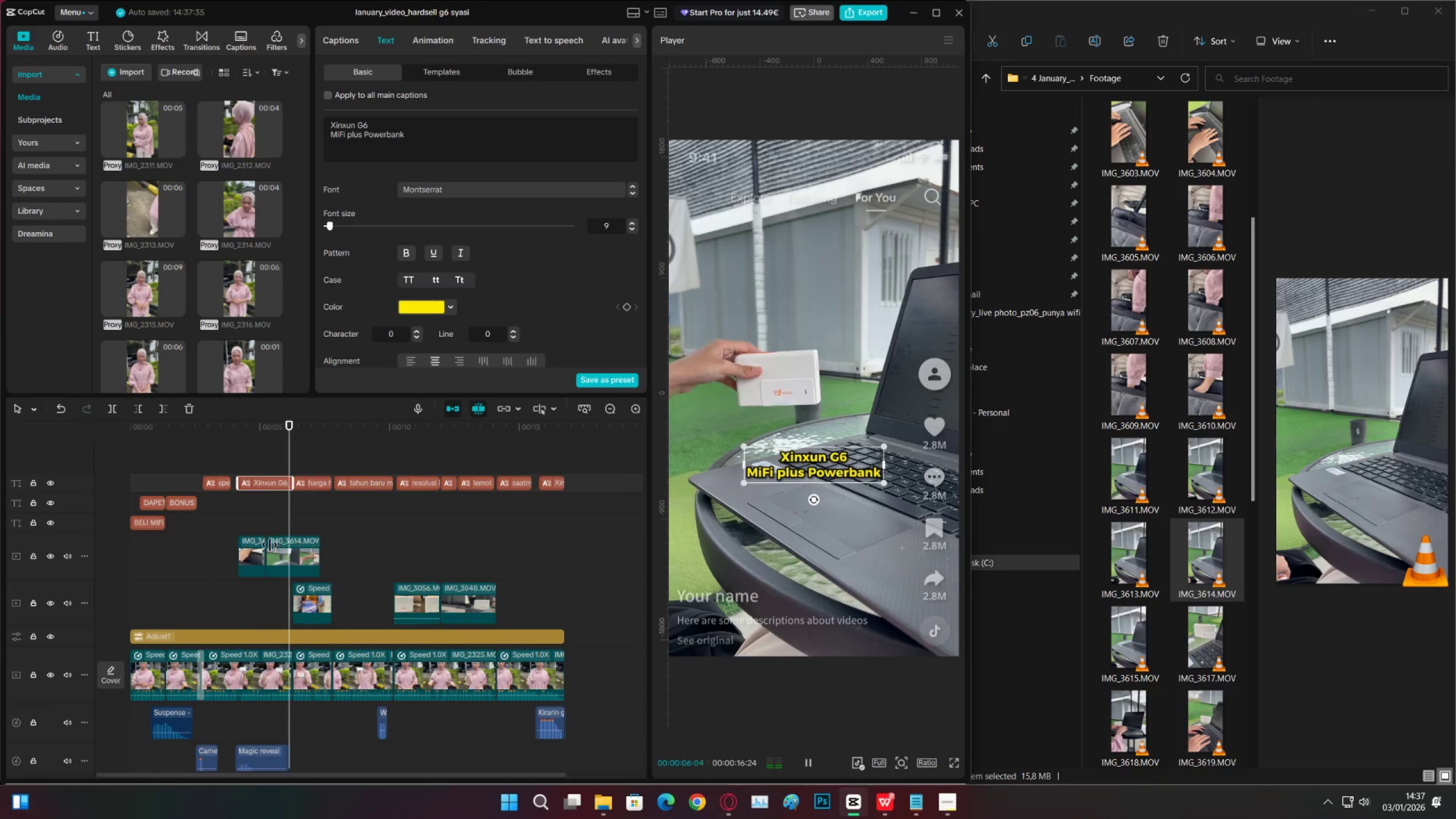 
key(Space)
 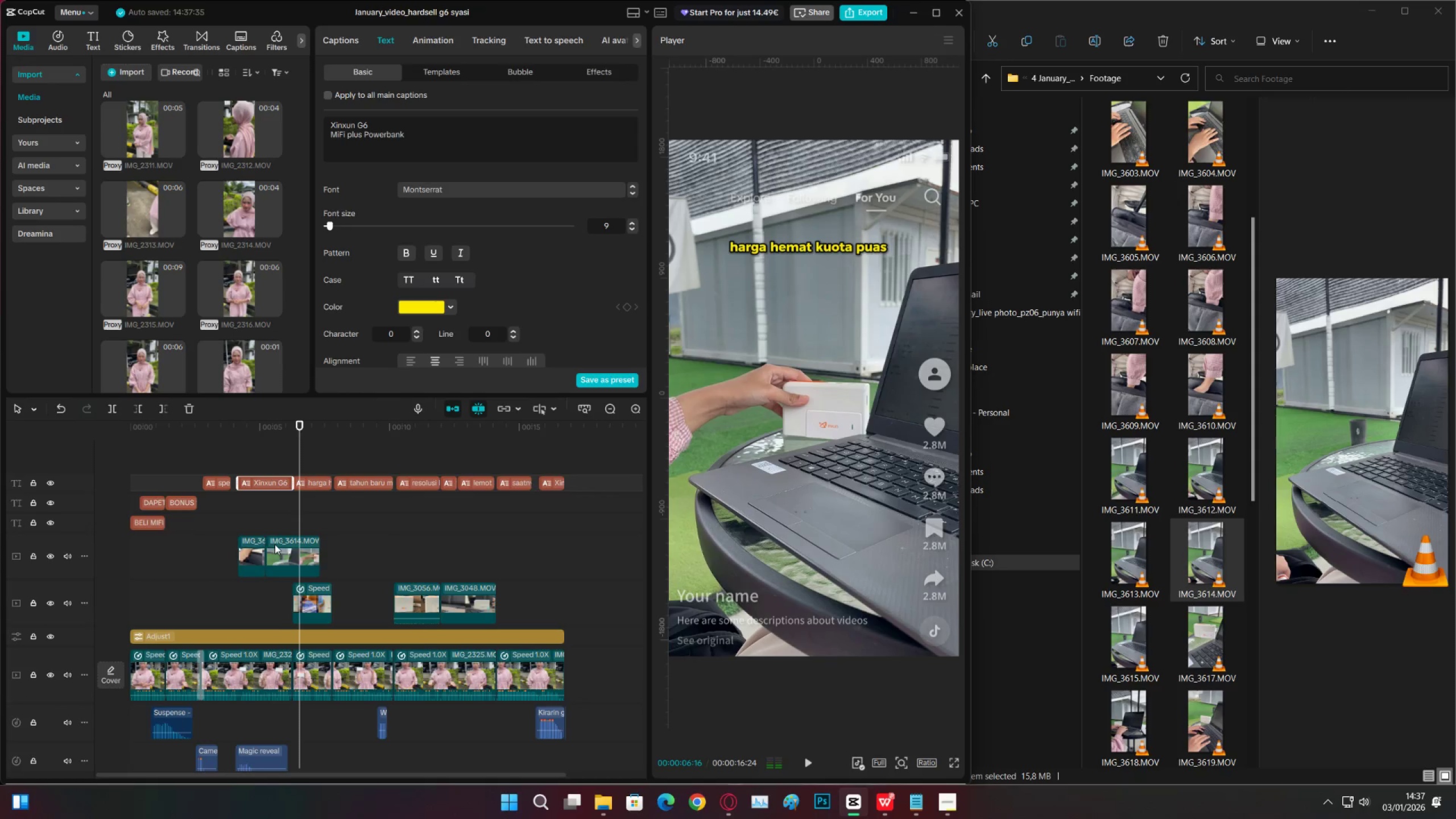 
key(Space)
 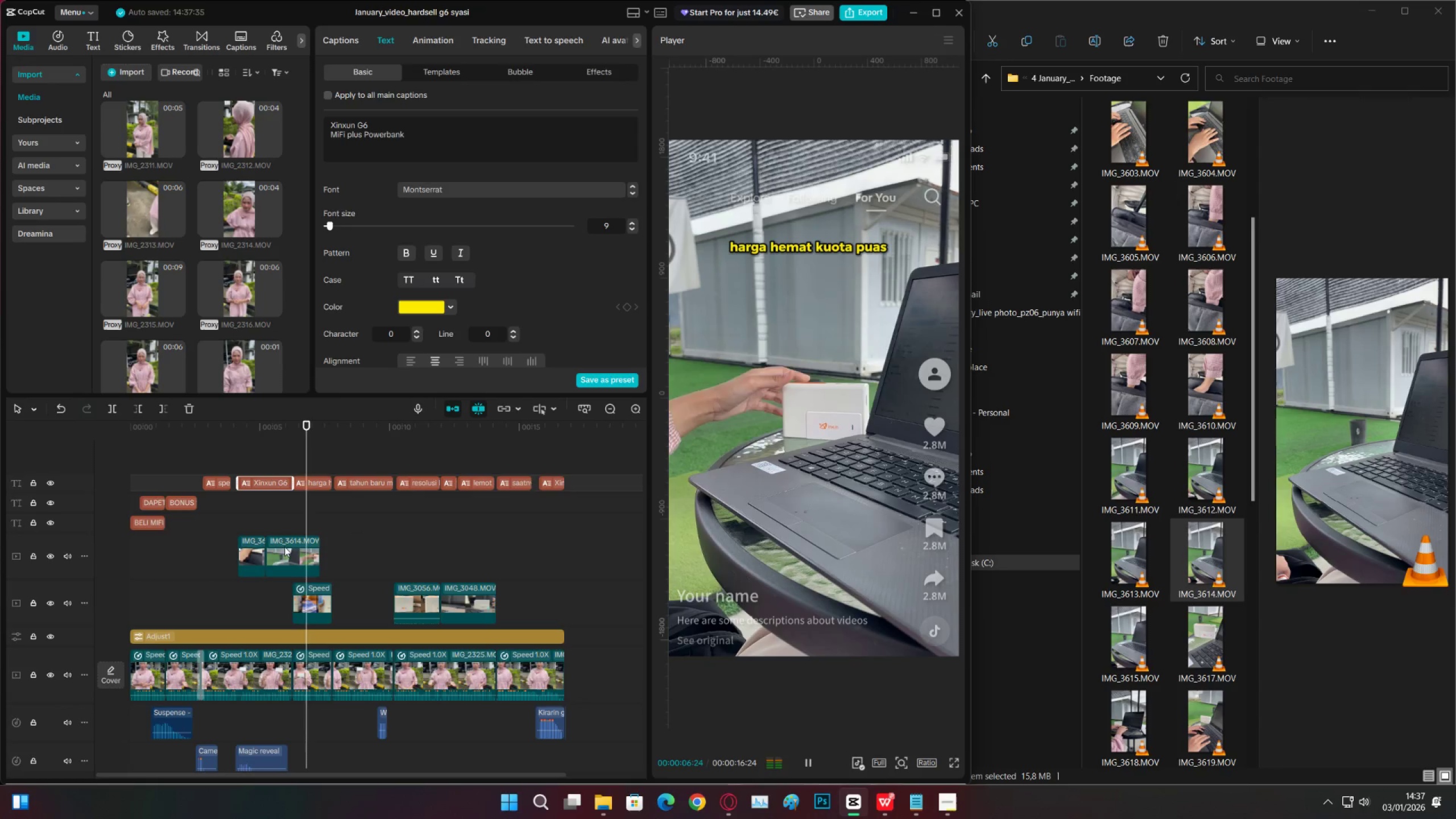 
key(Space)
 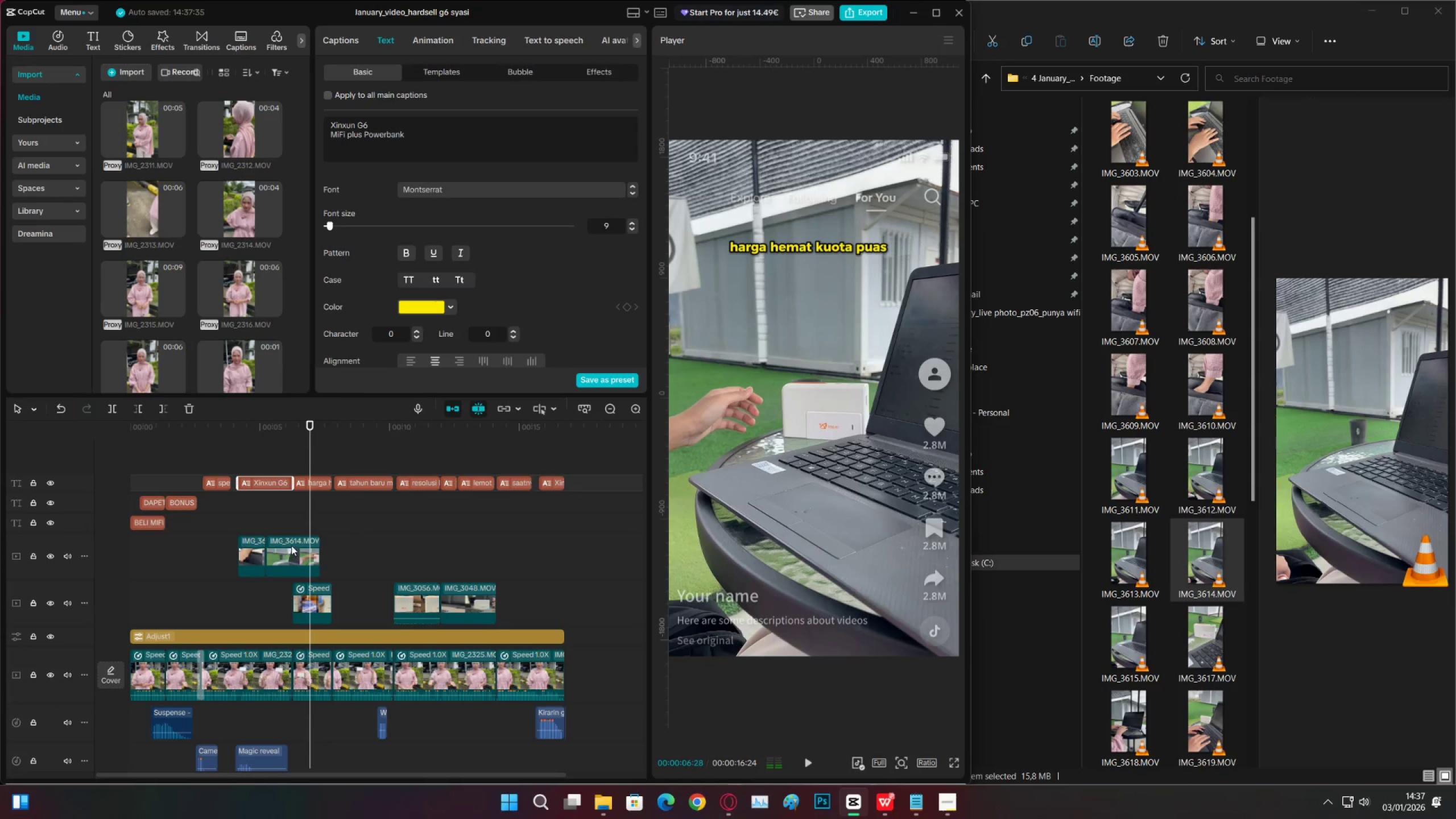 
key(Space)
 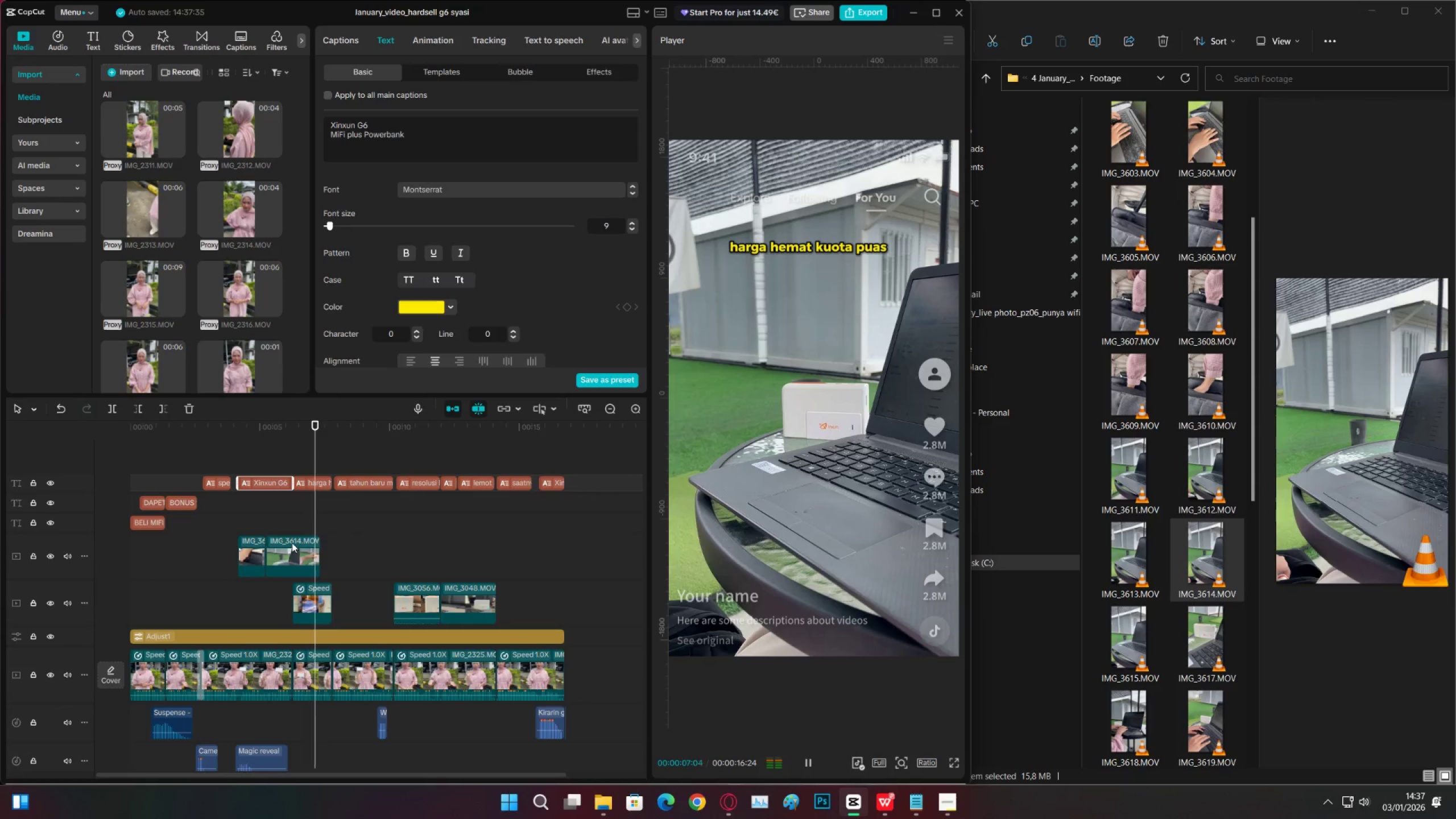 
key(Space)
 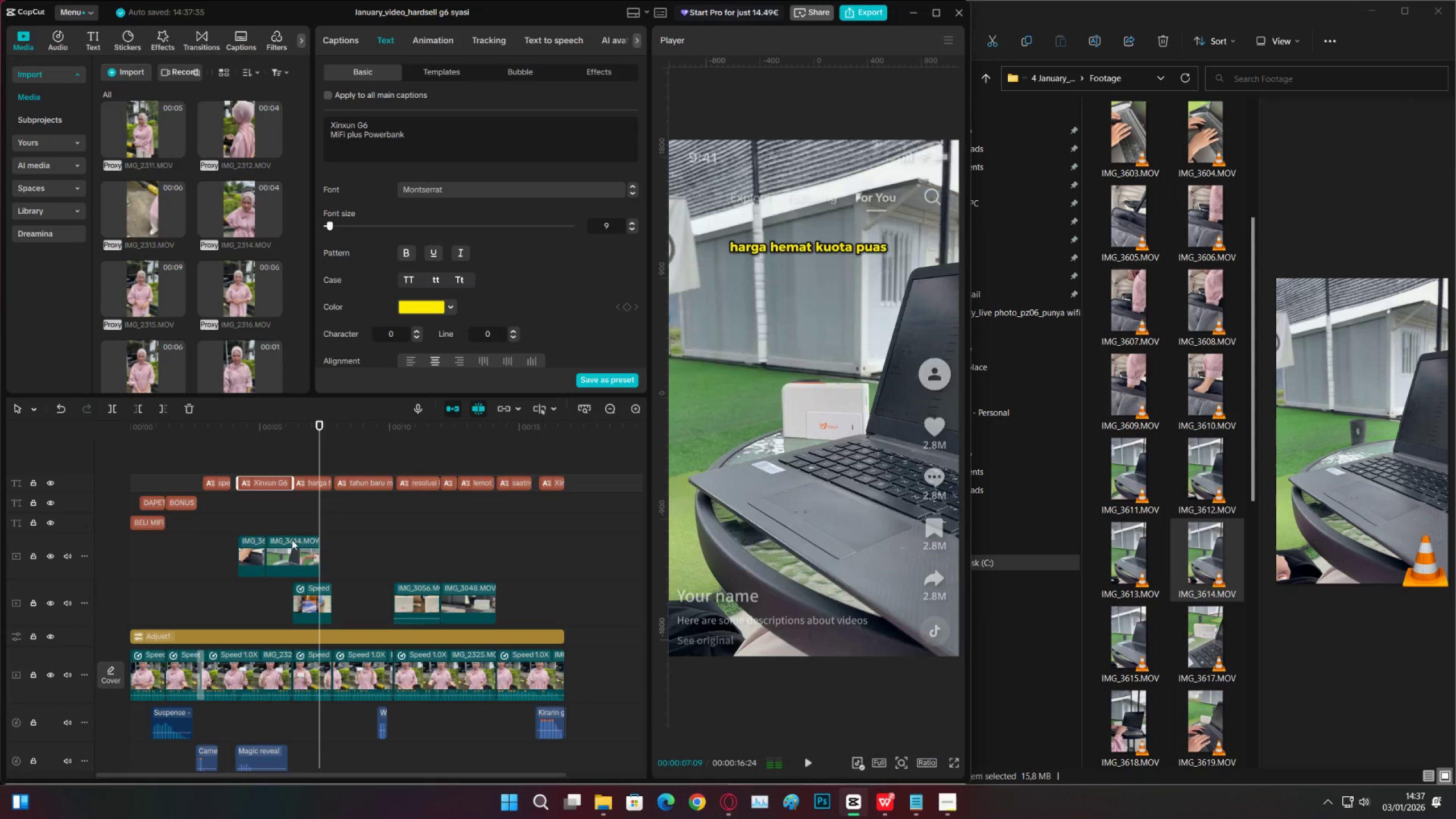 
key(Space)
 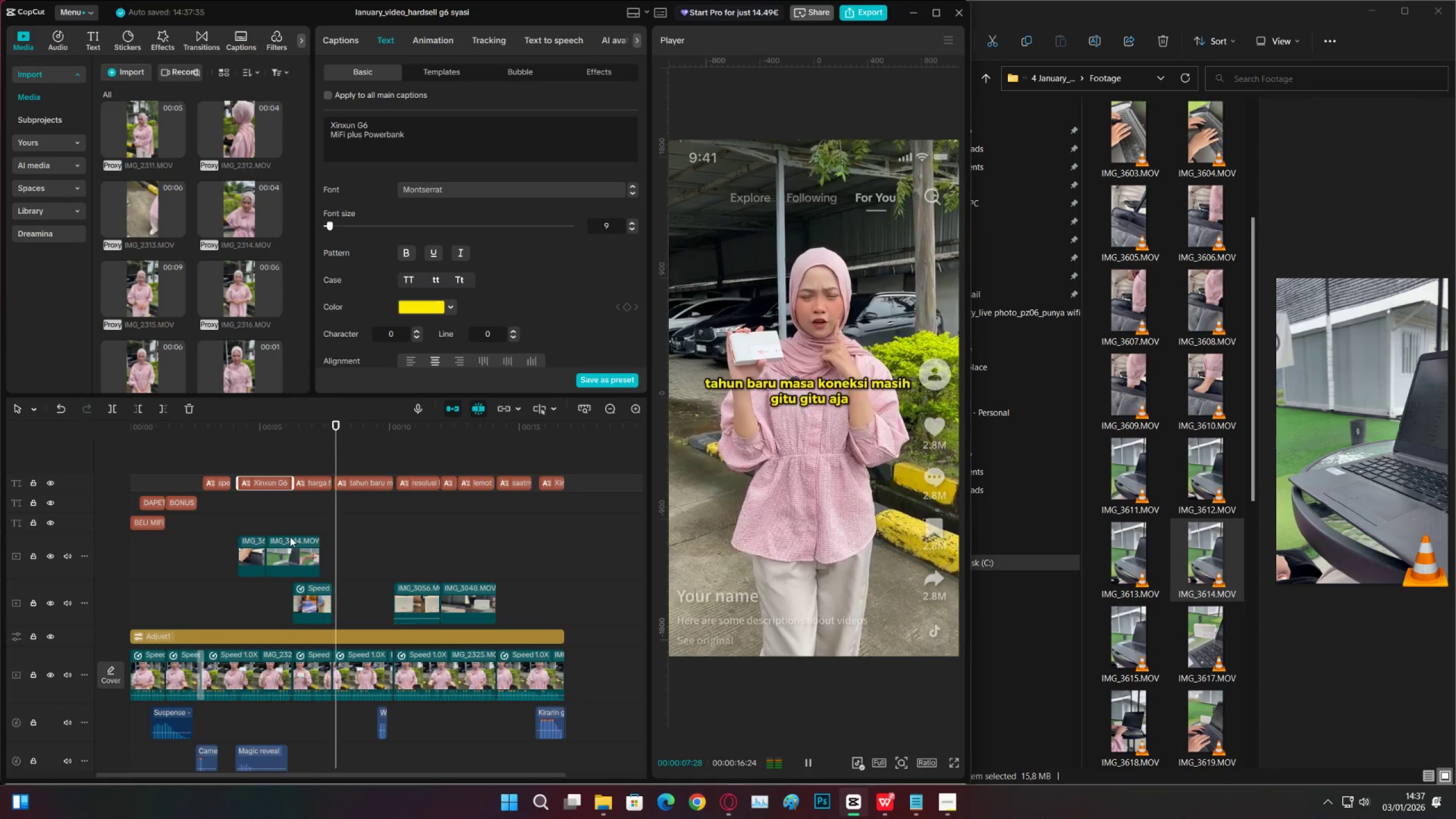 
key(Space)
 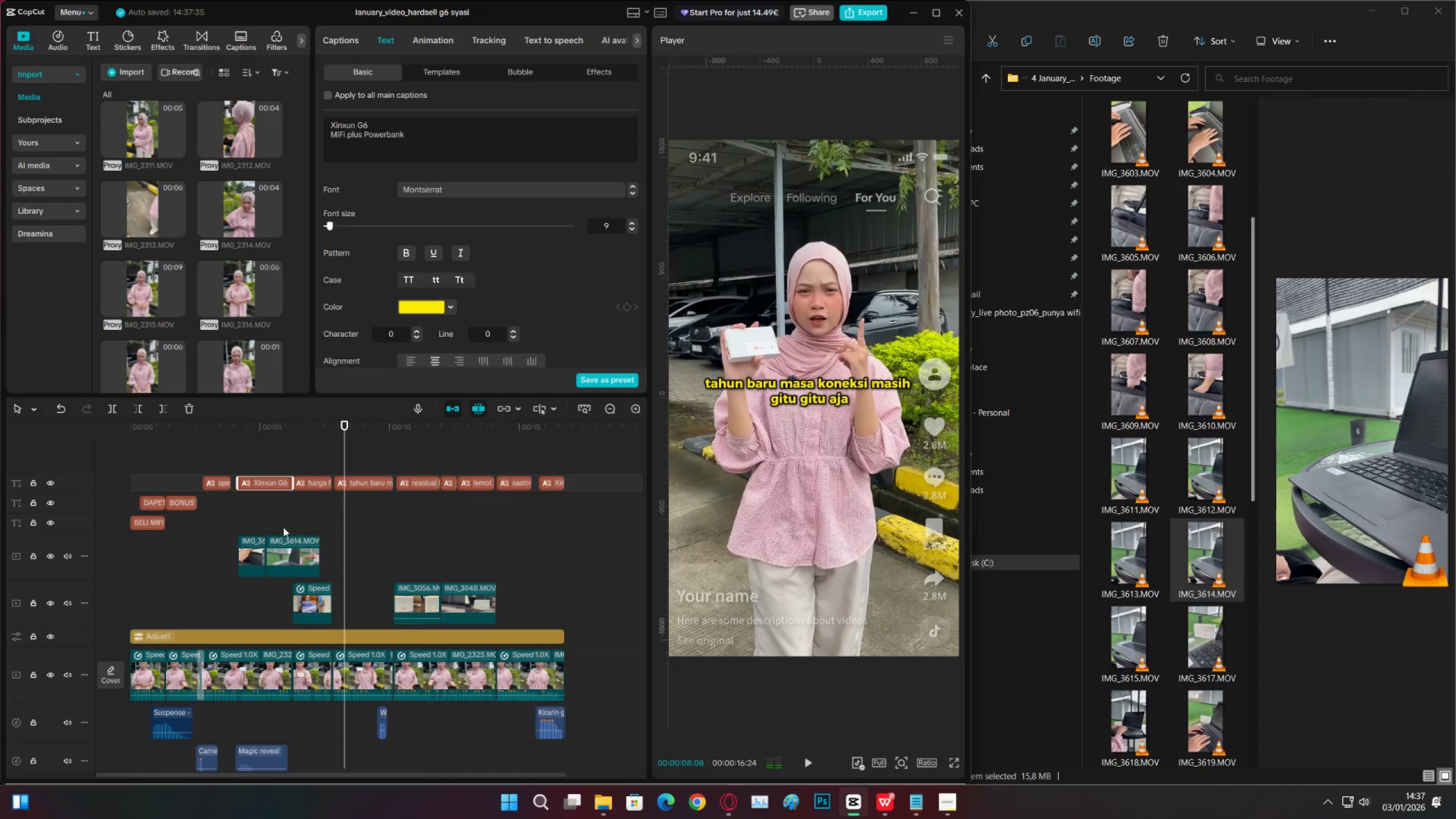 
left_click([283, 527])
 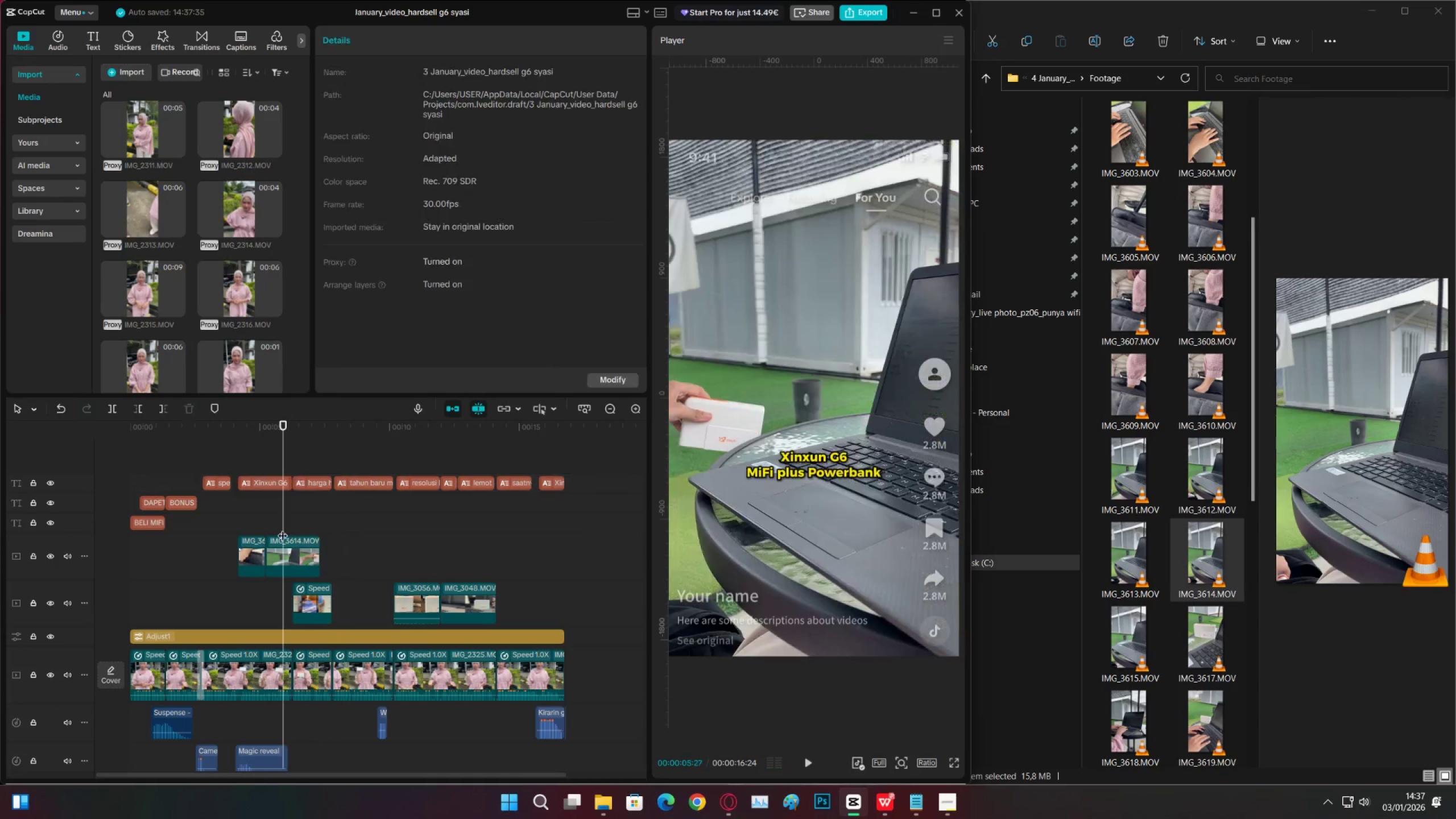 
key(Space)
 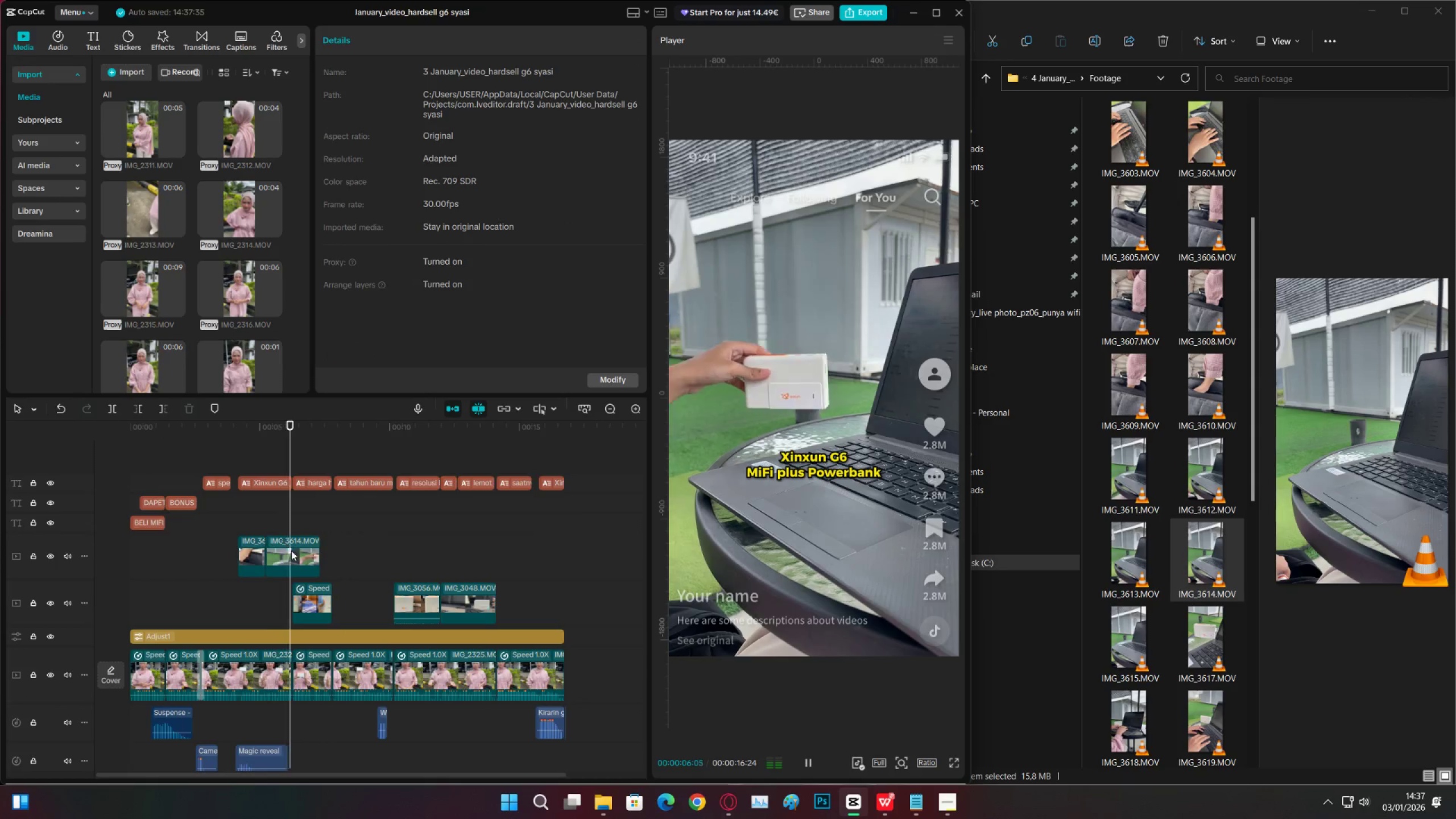 
key(Space)
 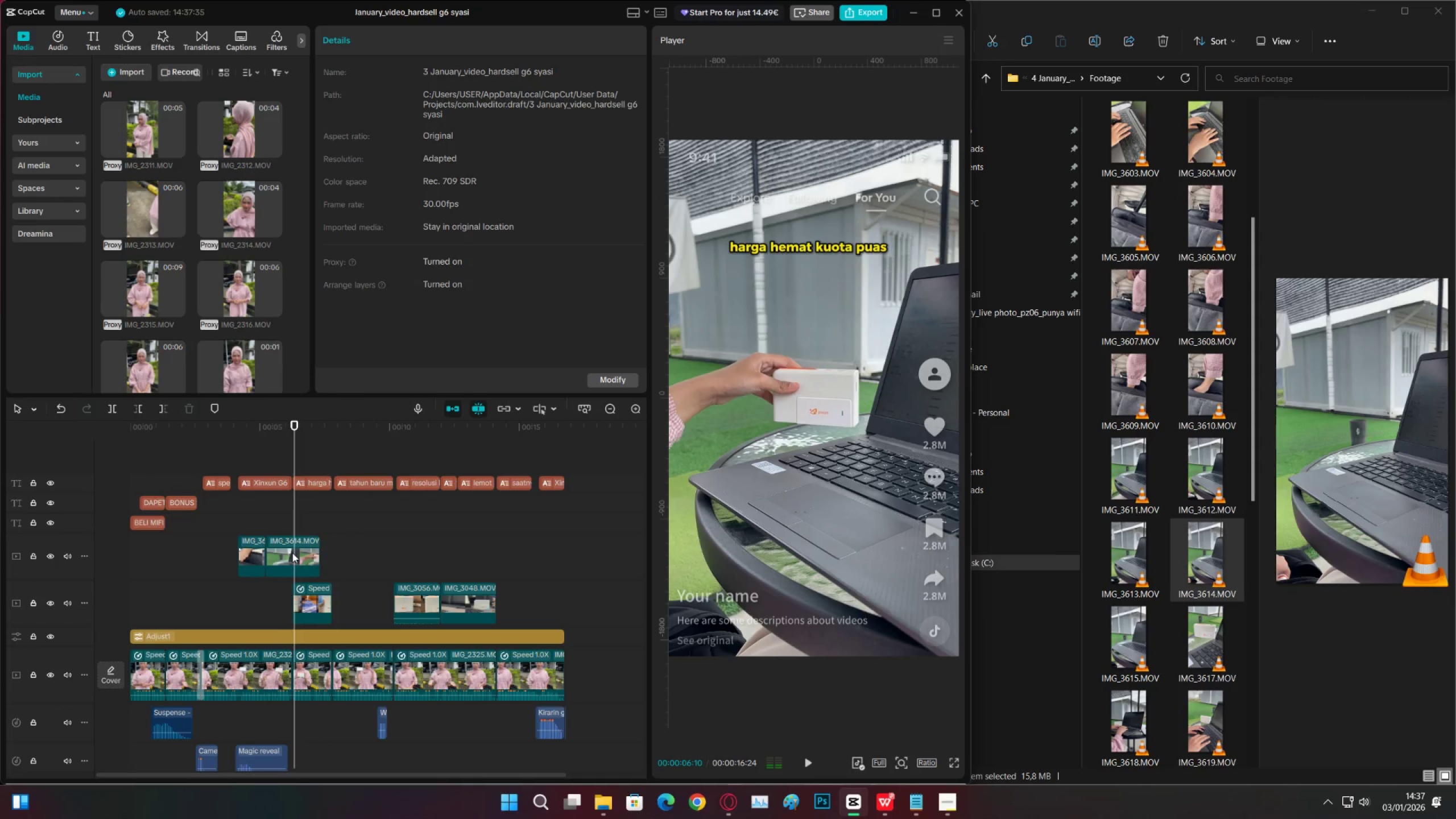 
key(Space)
 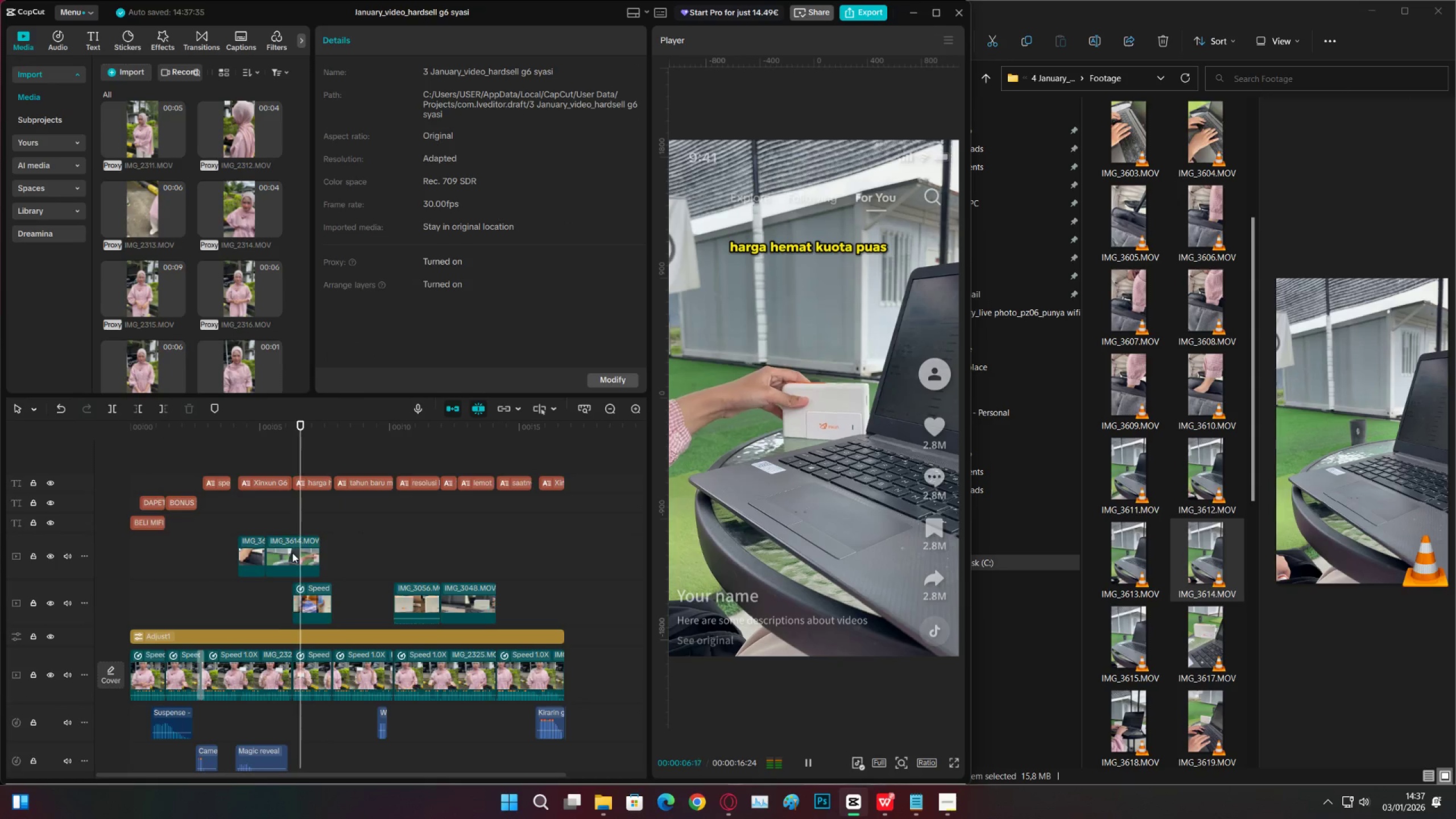 
key(Space)
 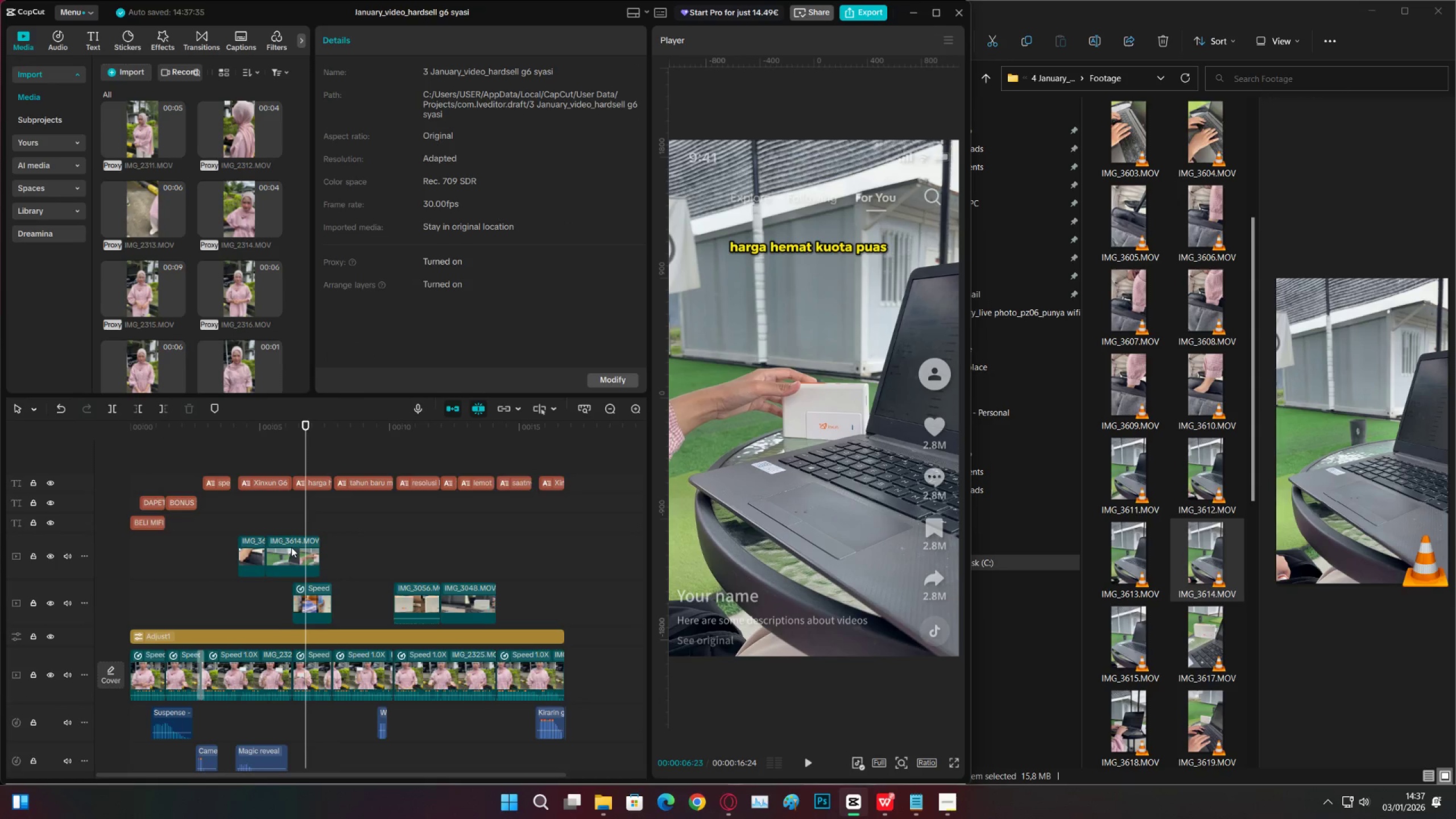 
left_click([282, 528])
 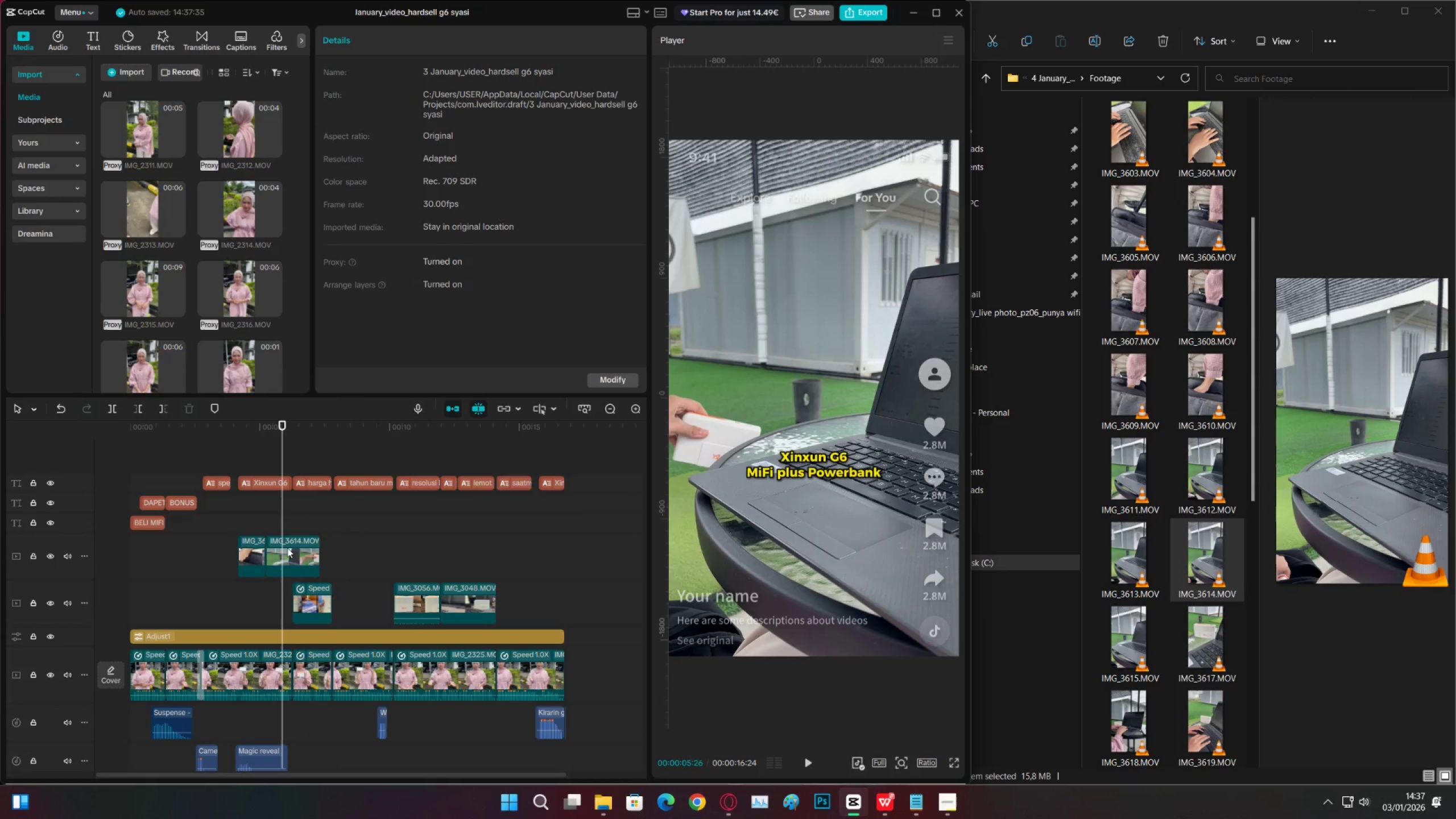 
left_click([287, 548])
 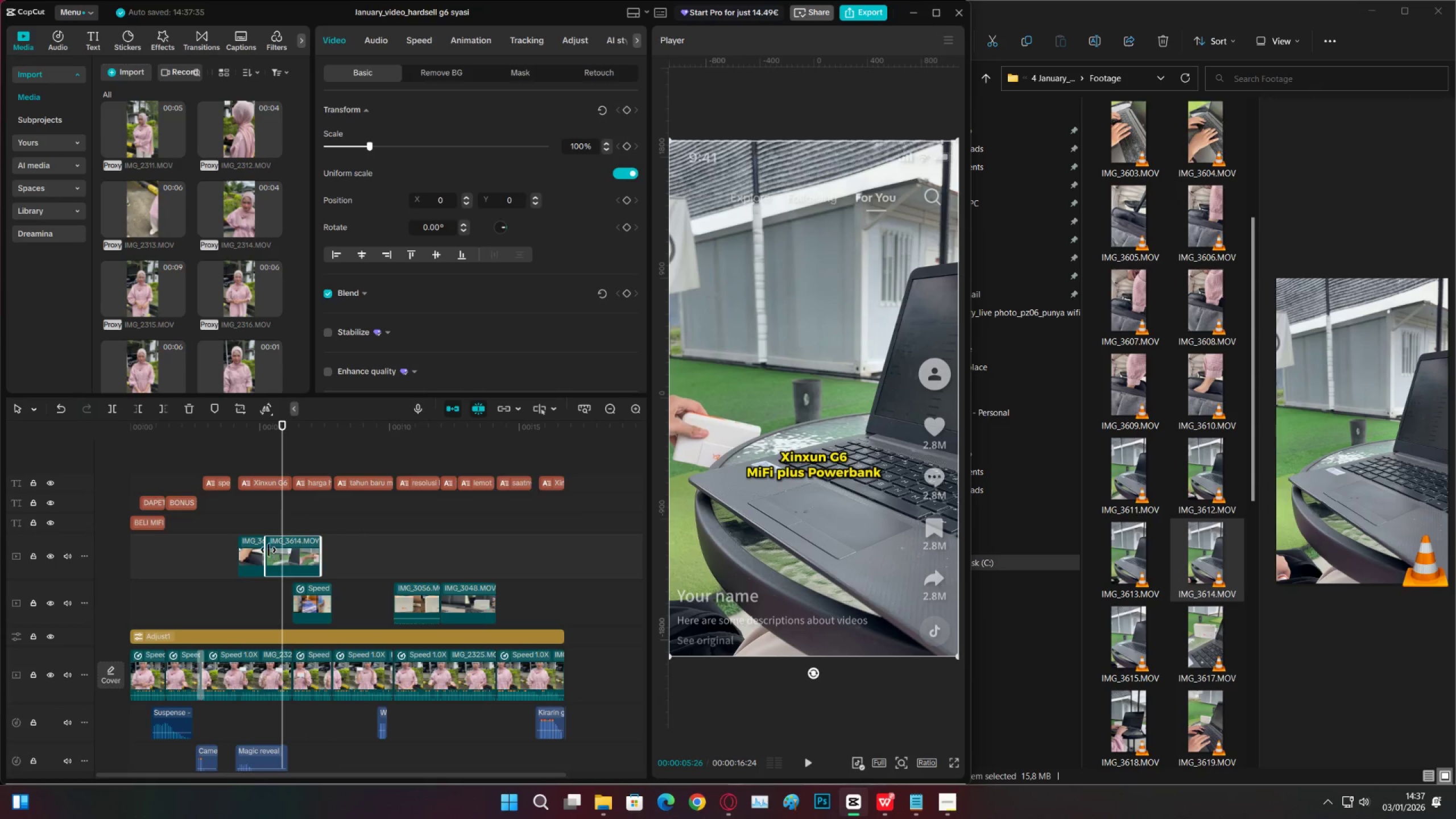 
left_click_drag(start_coordinate=[267, 548], to_coordinate=[278, 548])
 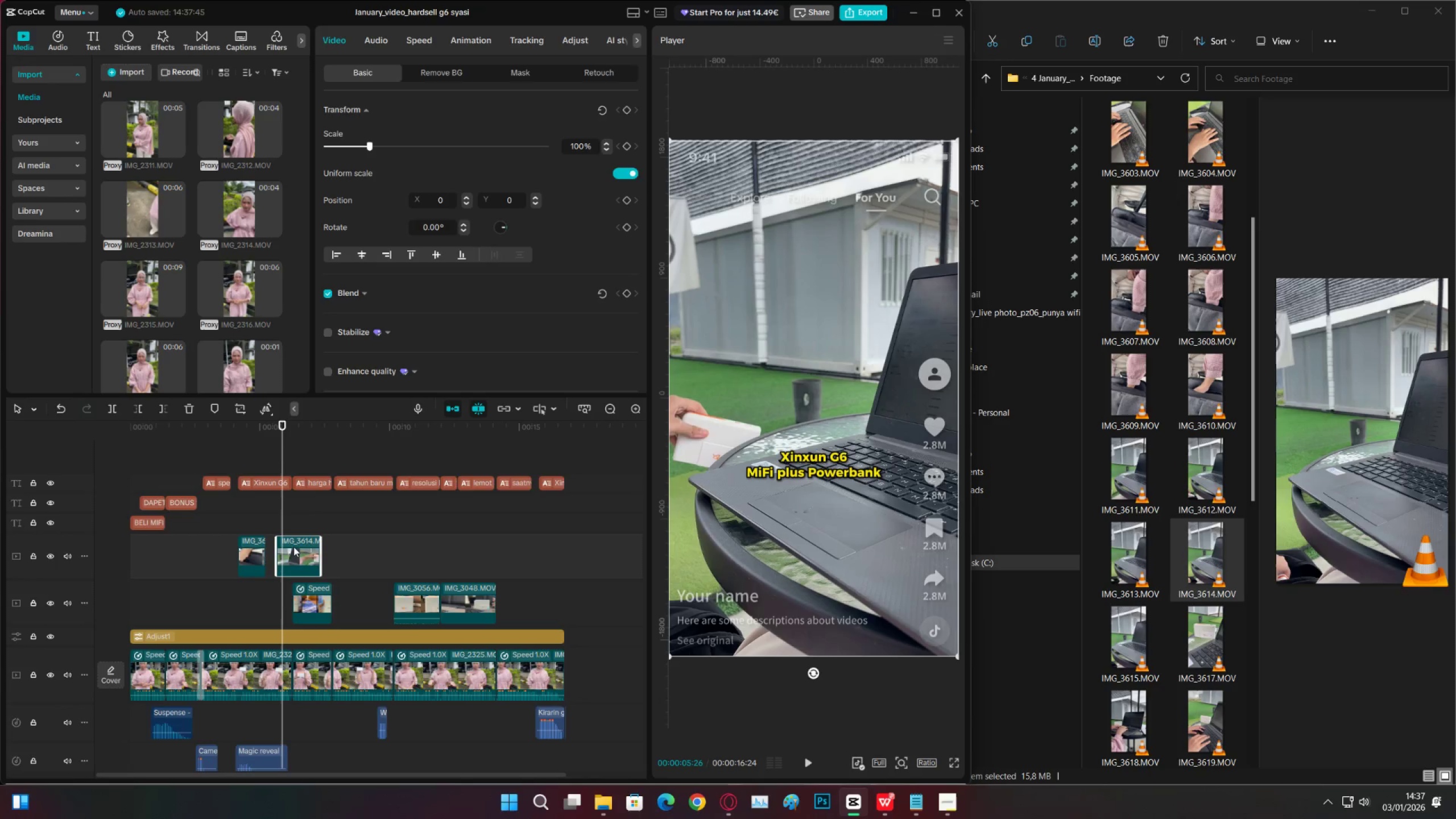 
left_click_drag(start_coordinate=[293, 547], to_coordinate=[284, 547])
 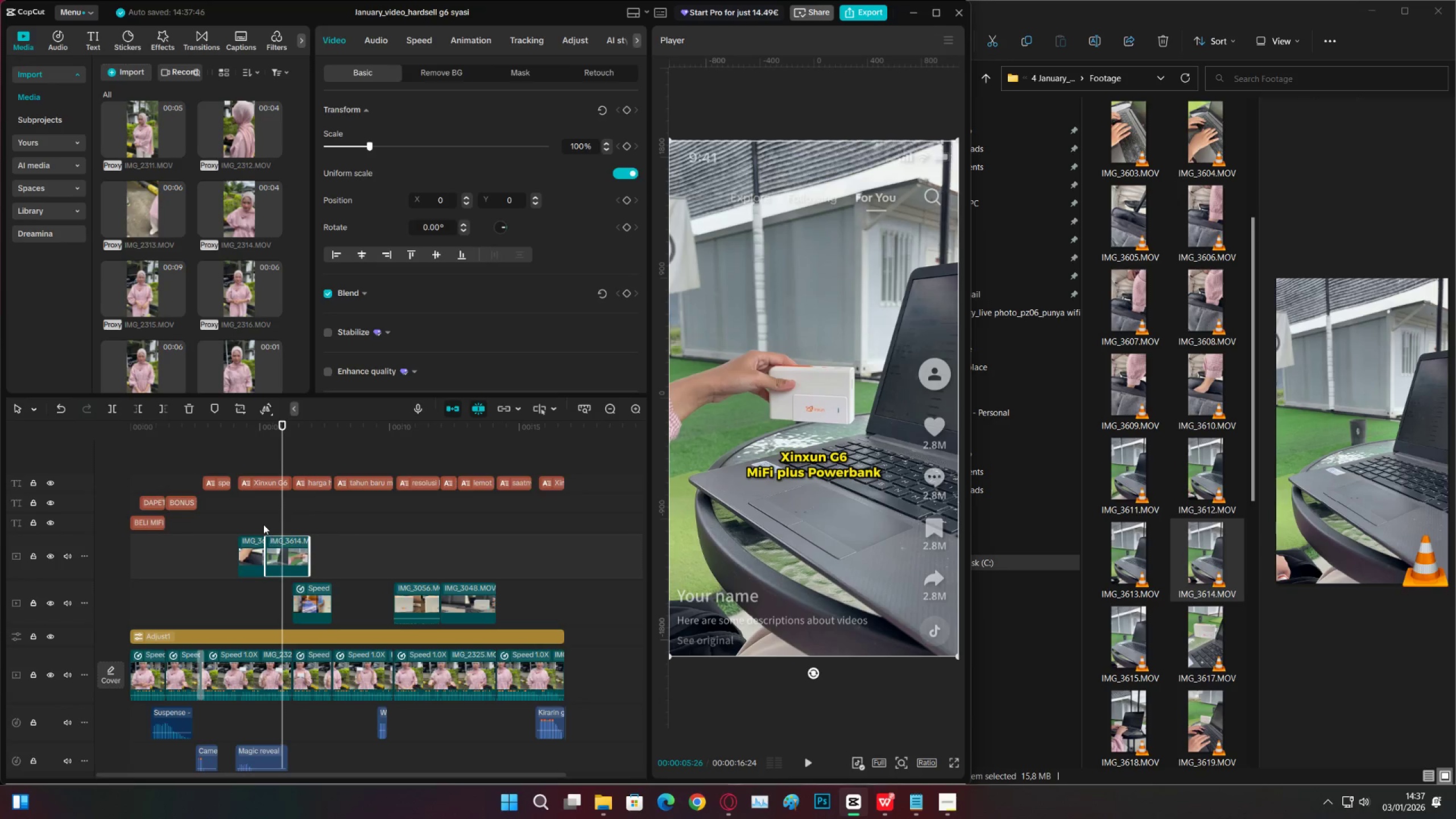 
left_click([263, 524])
 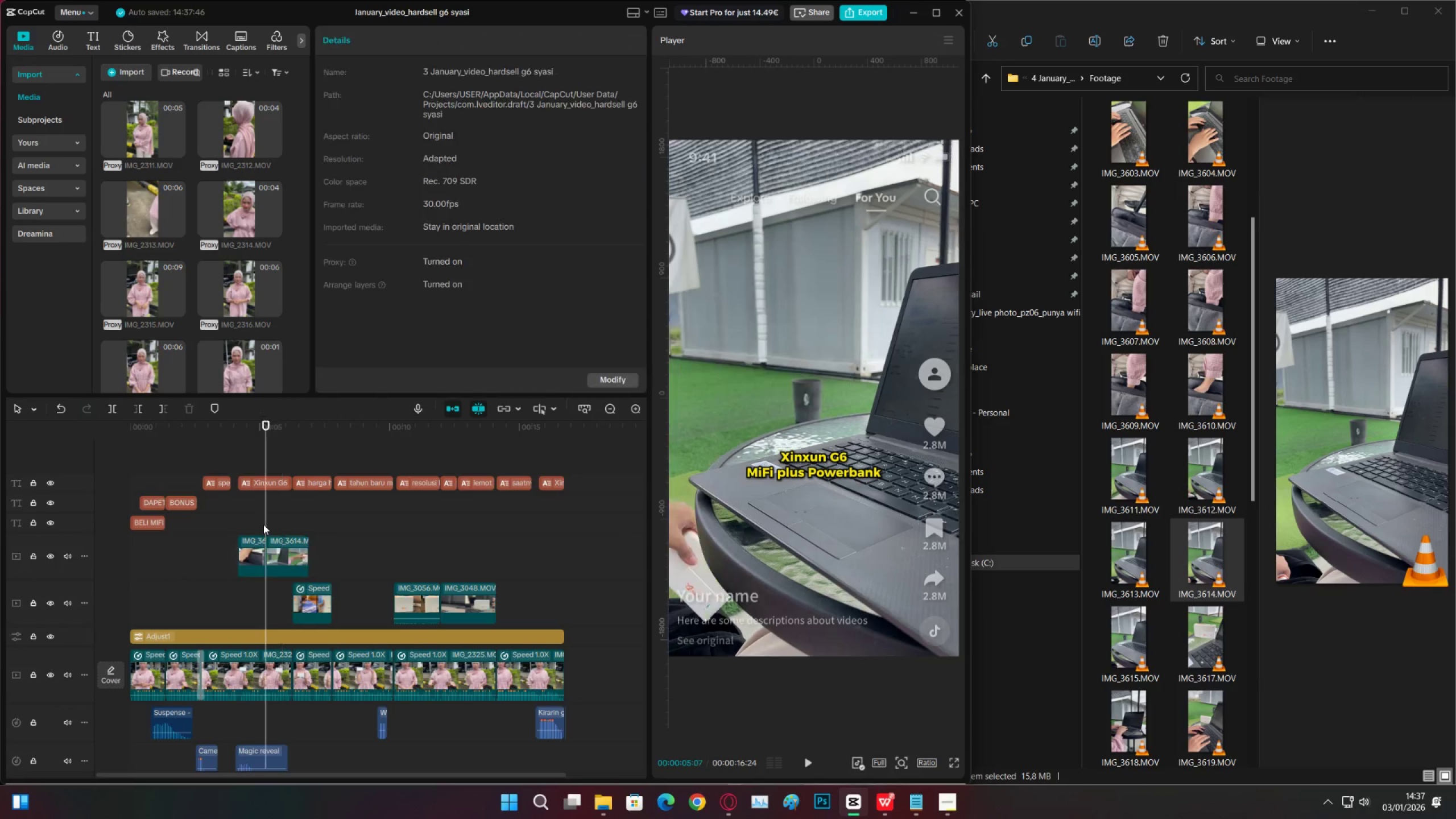 
key(Space)
 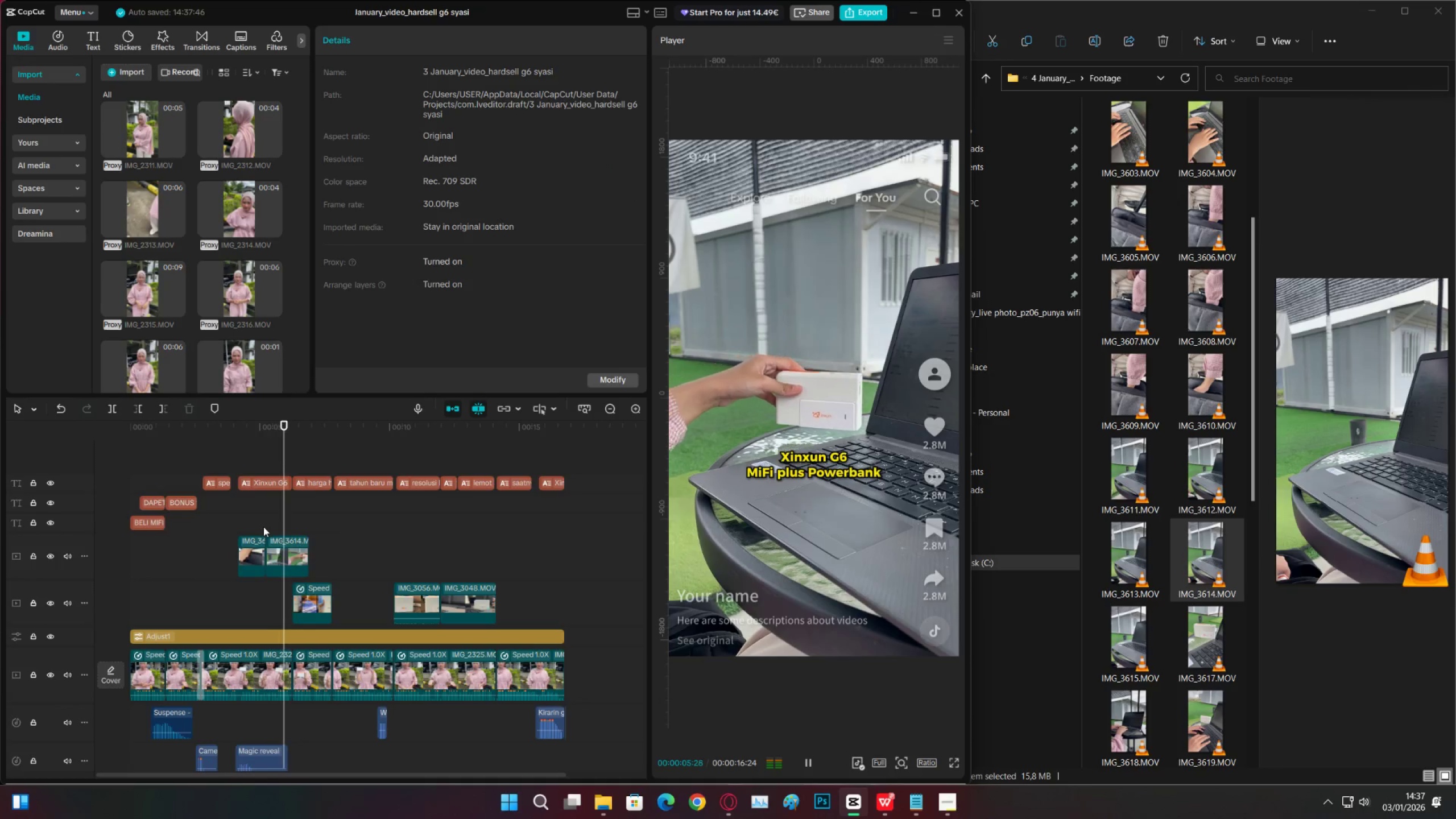 
key(Space)
 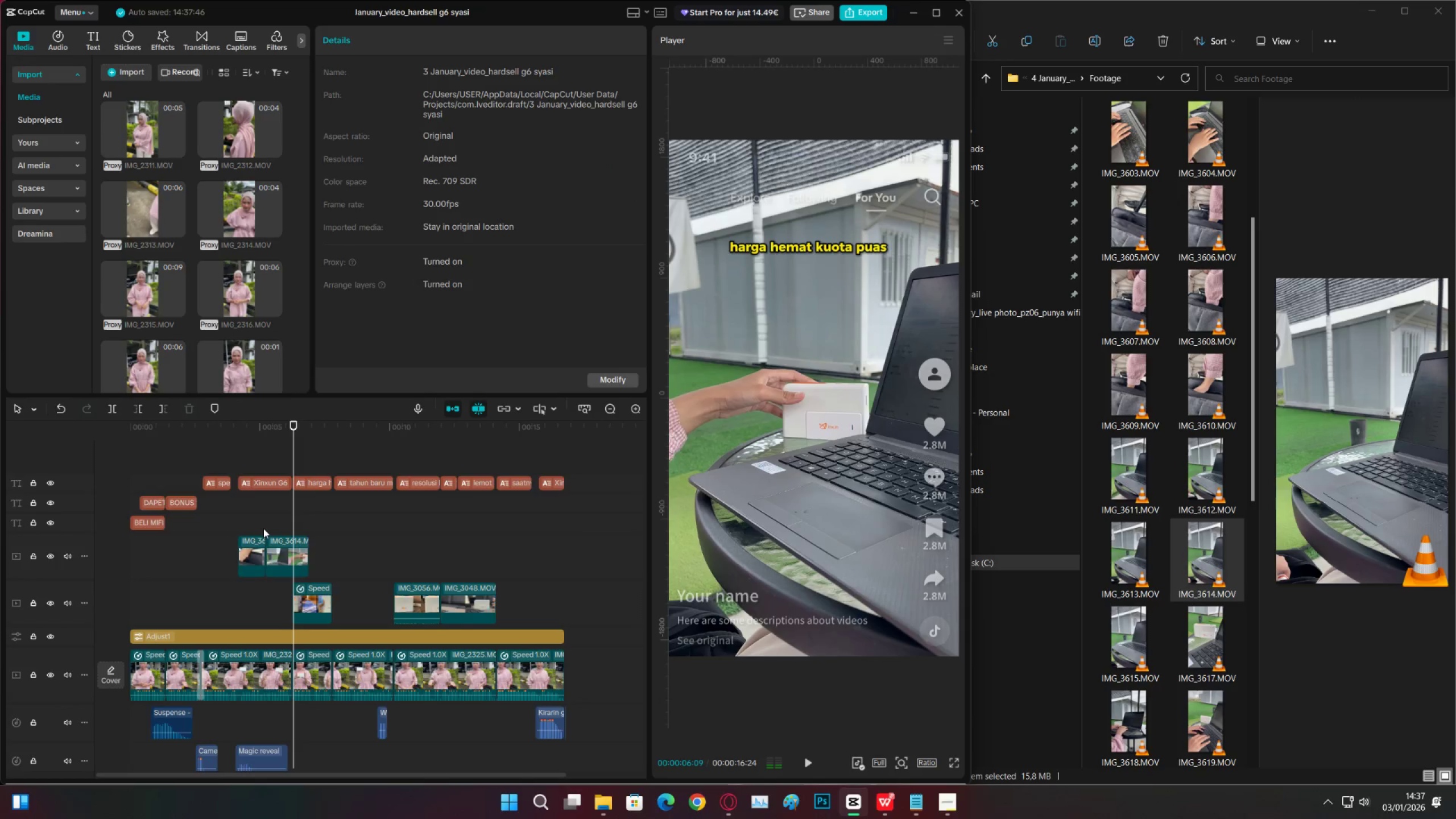 
key(Space)
 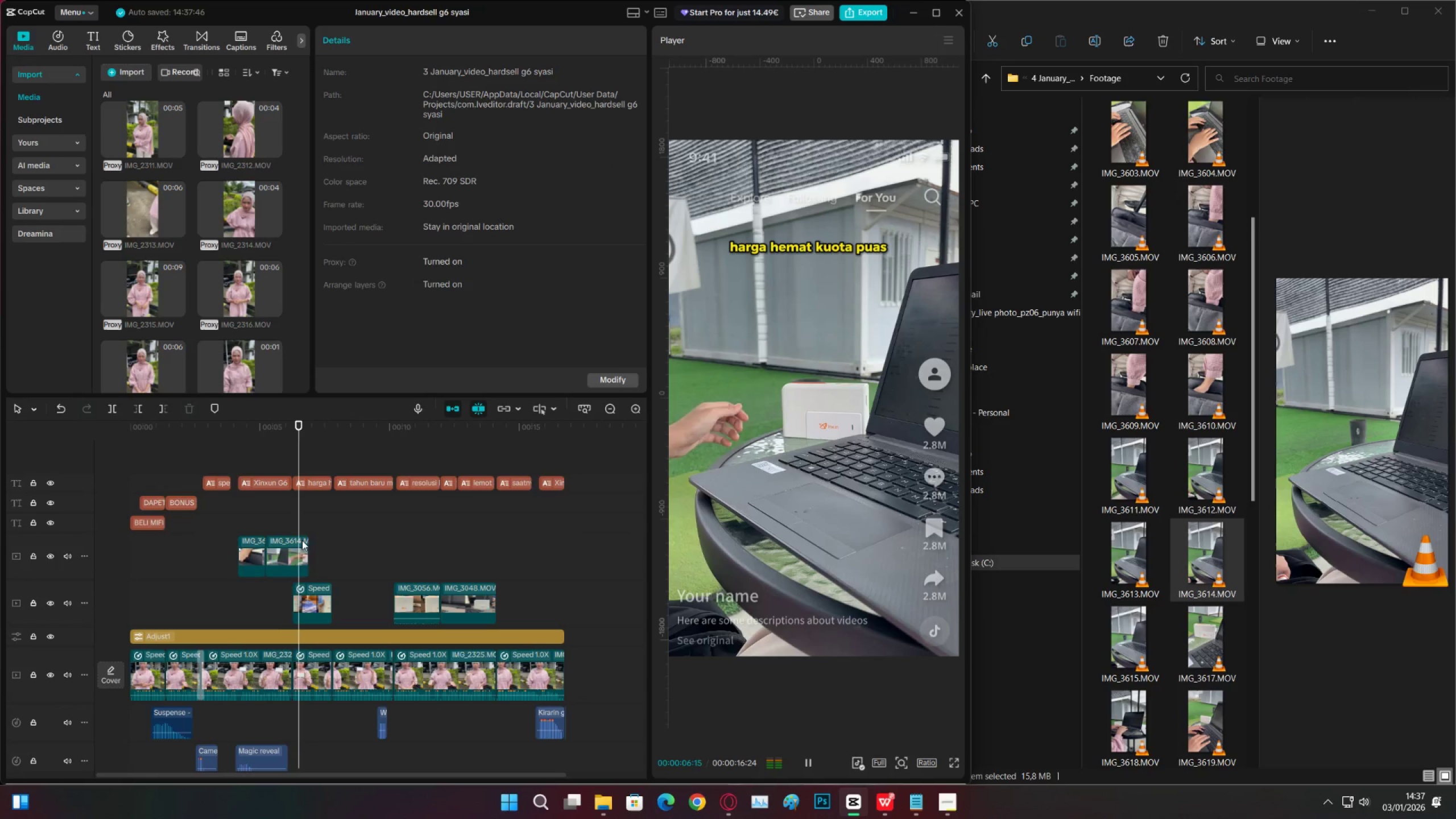 
key(Space)
 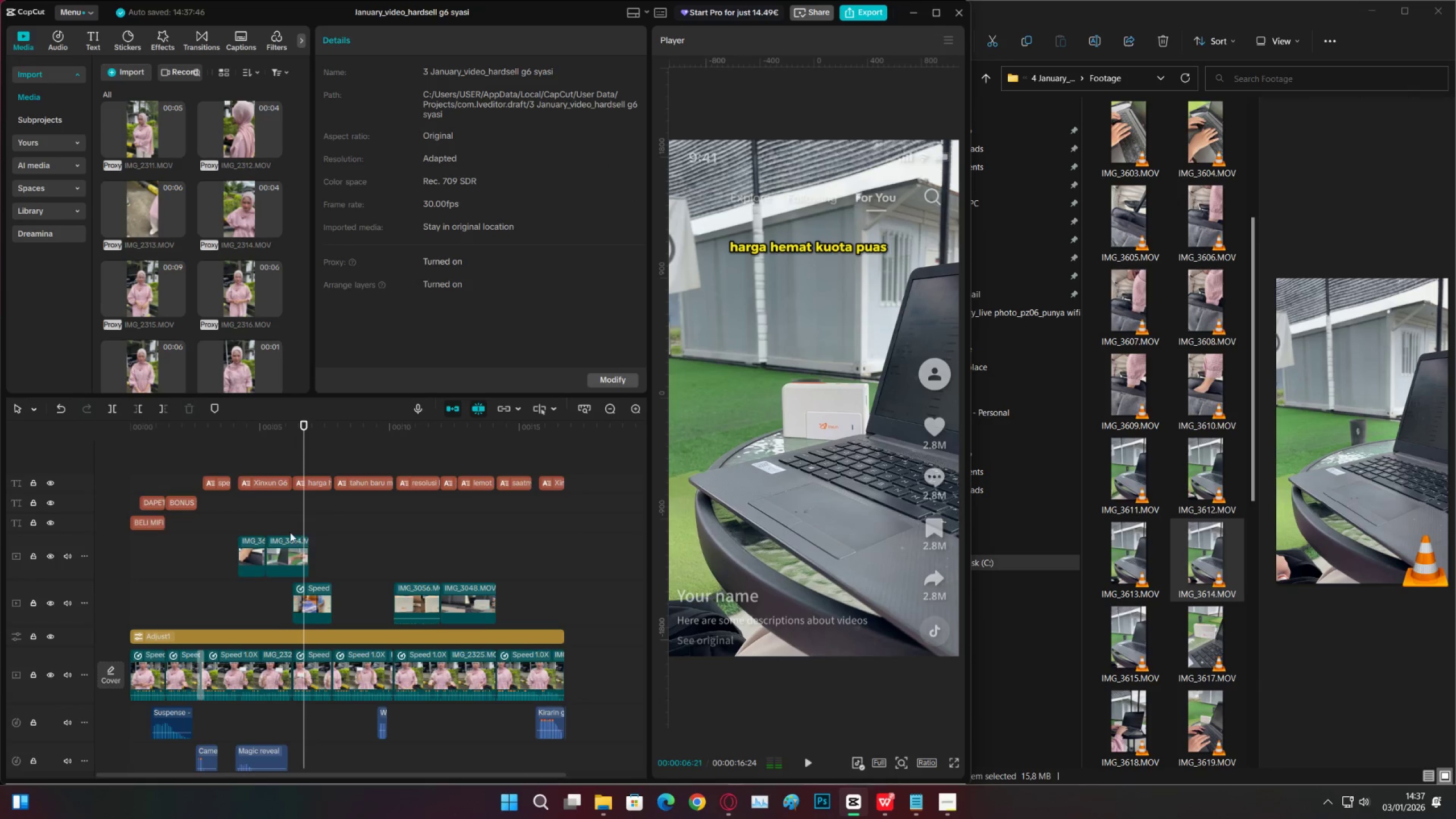 
left_click([278, 527])
 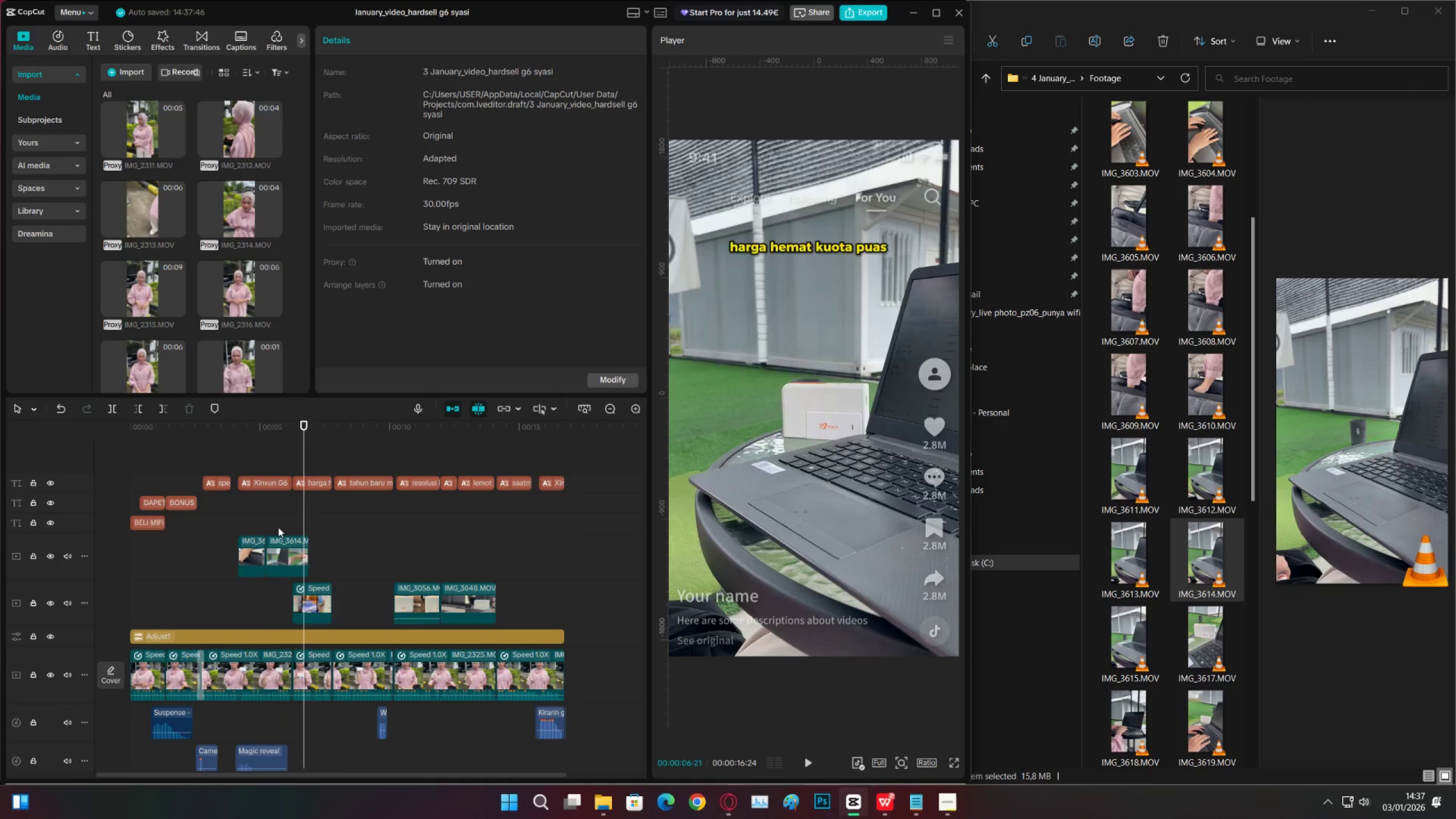 
key(C)
 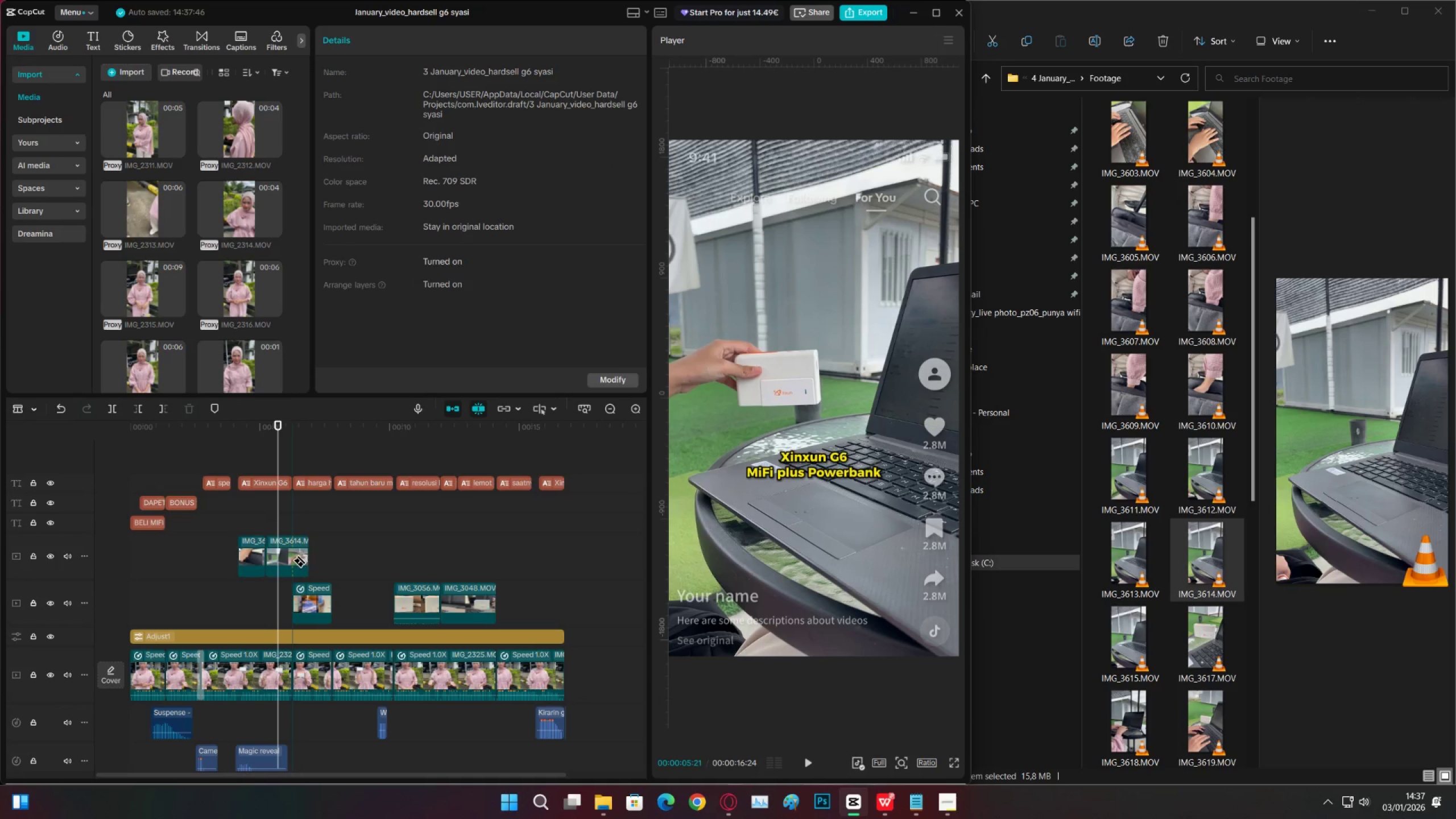 
left_click([292, 560])
 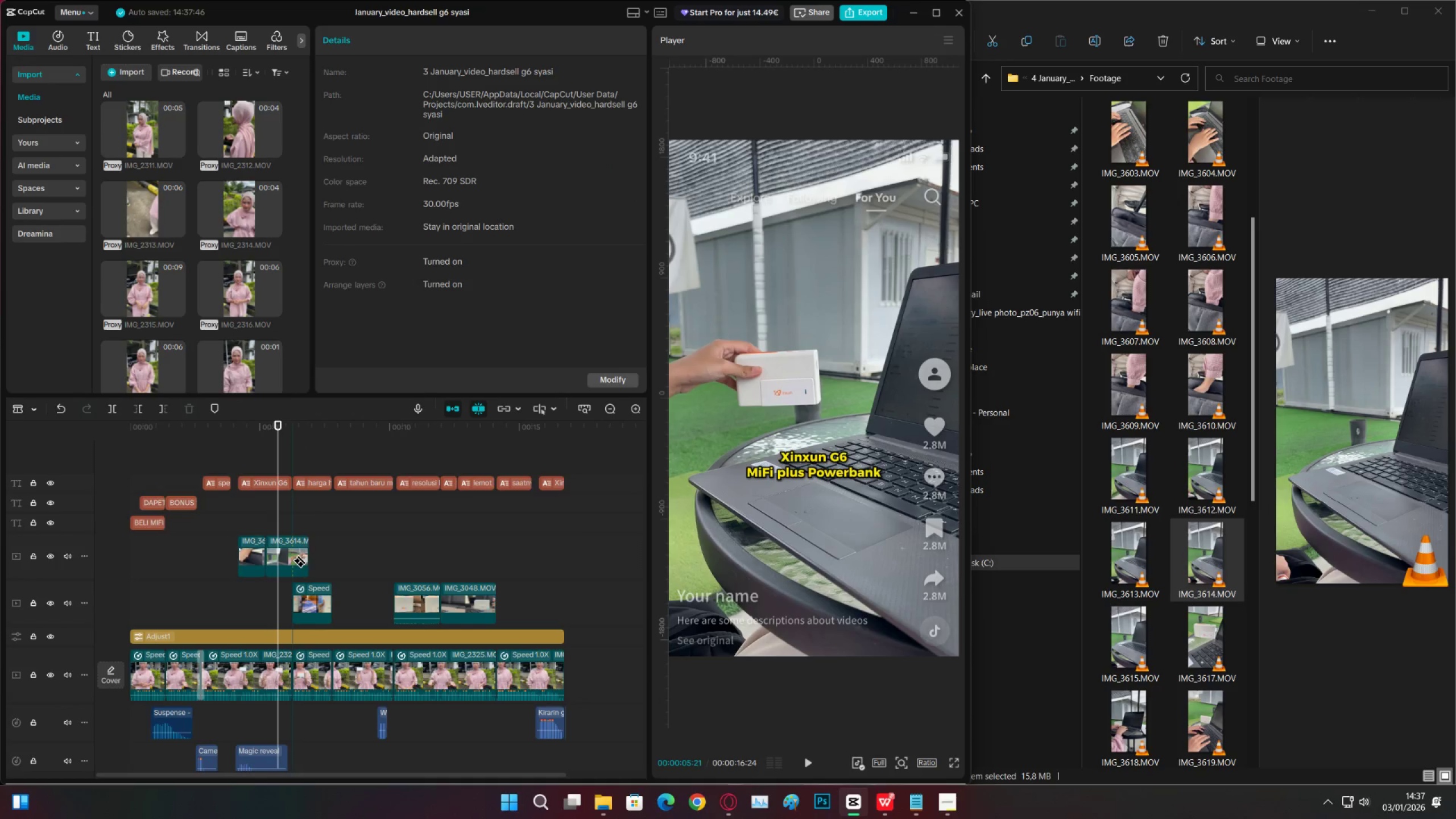 
key(V)
 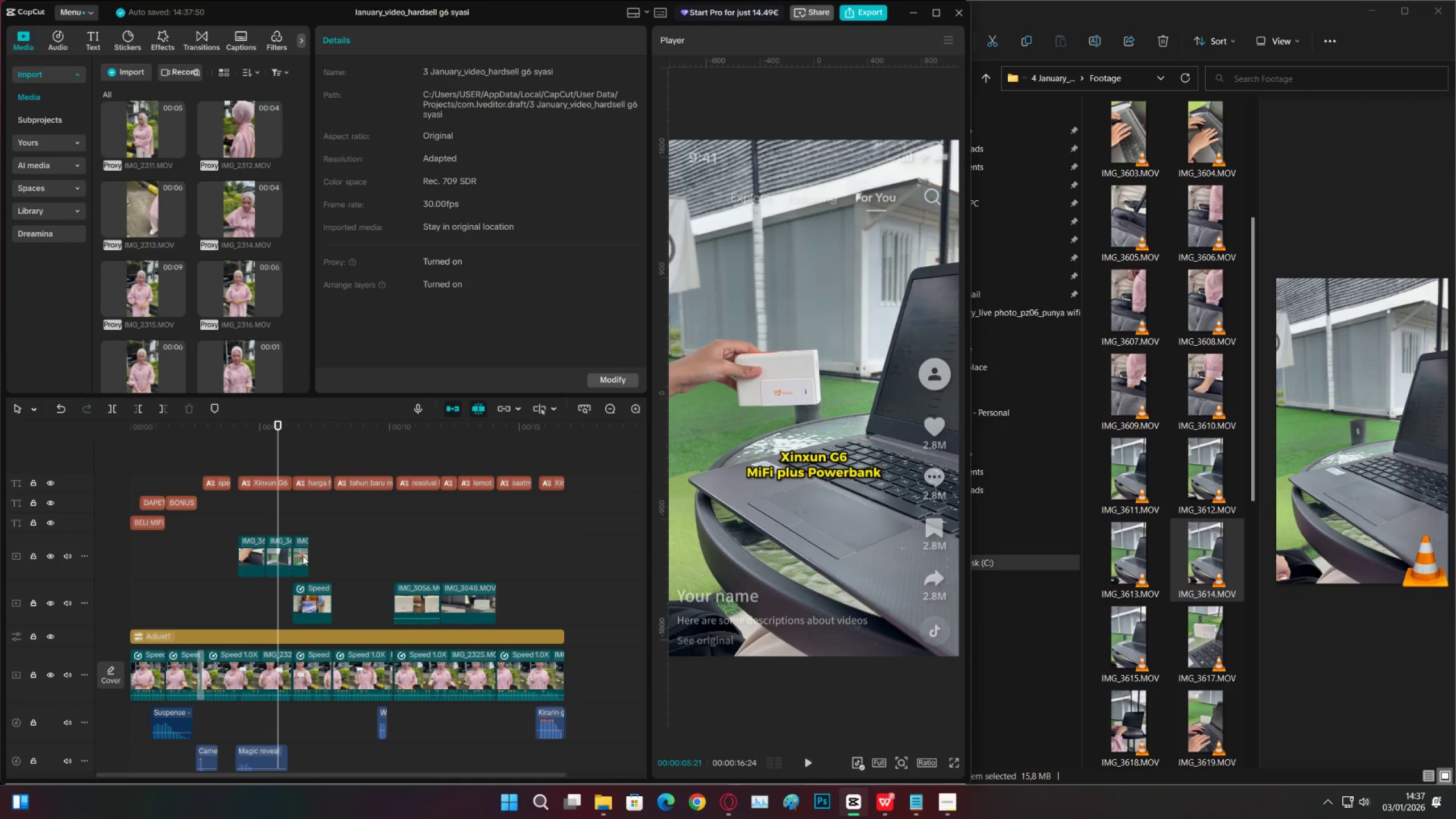 
double_click([303, 556])
 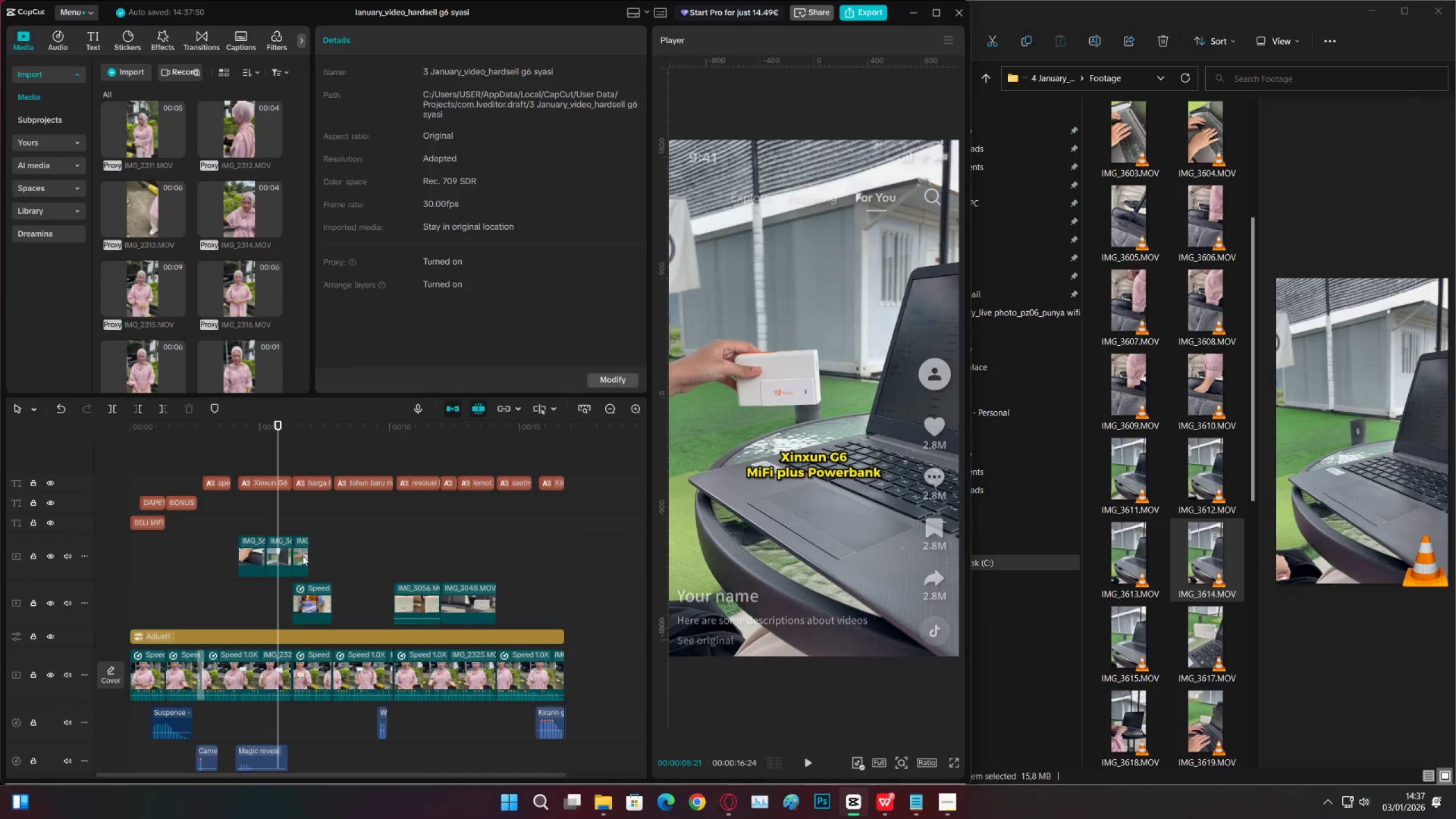 
key(X)
 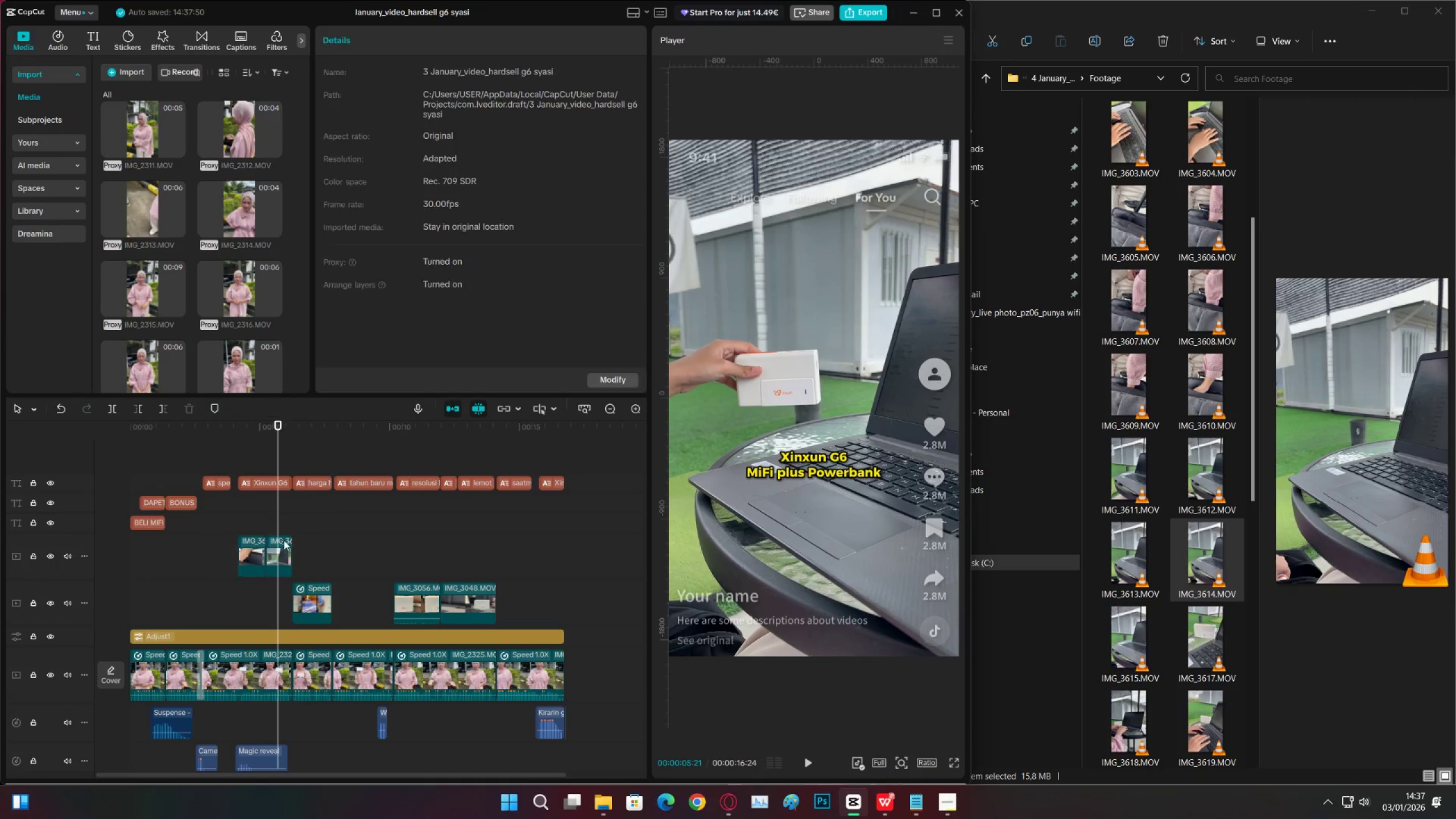 
key(Space)
 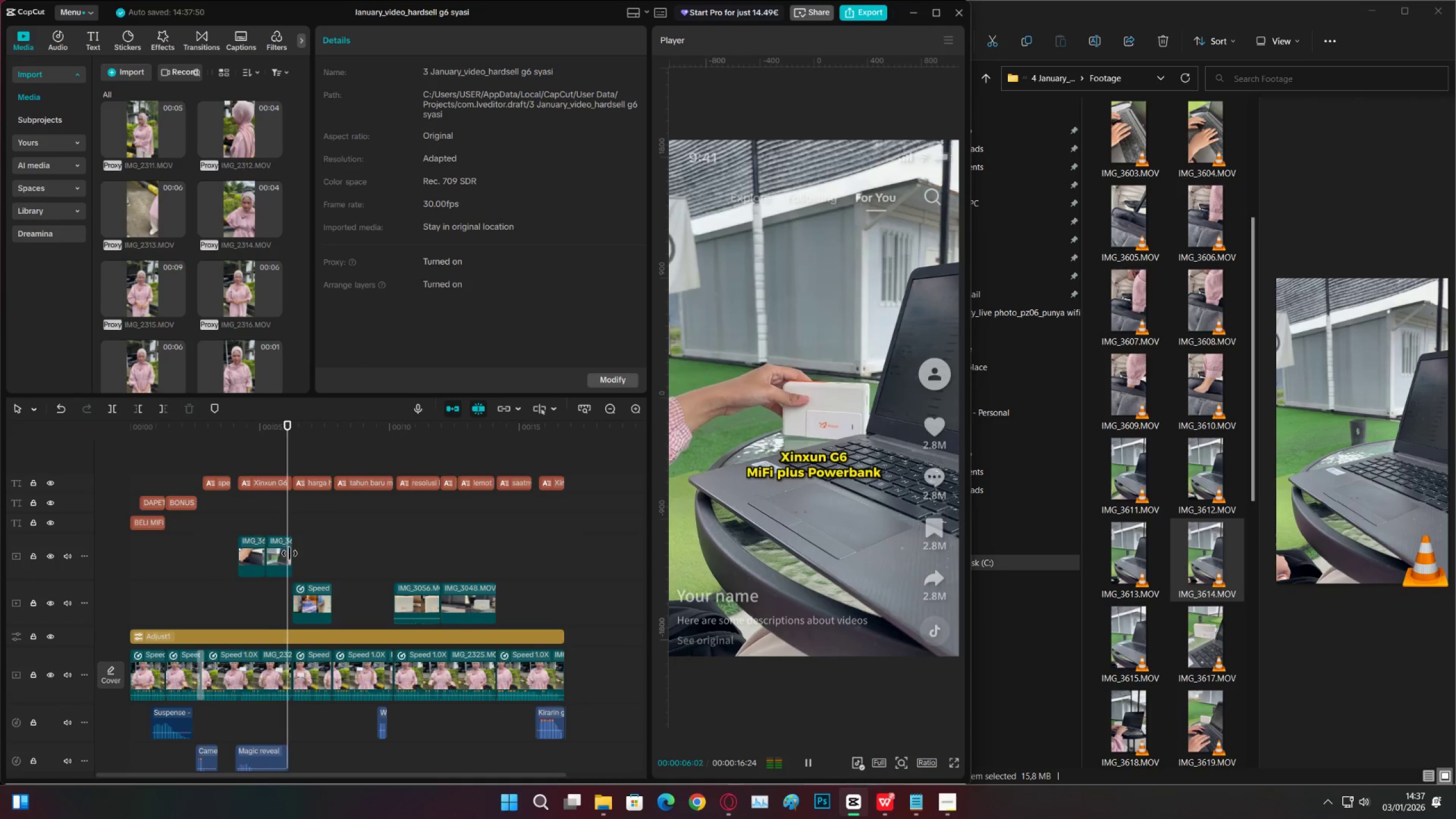 
key(Space)